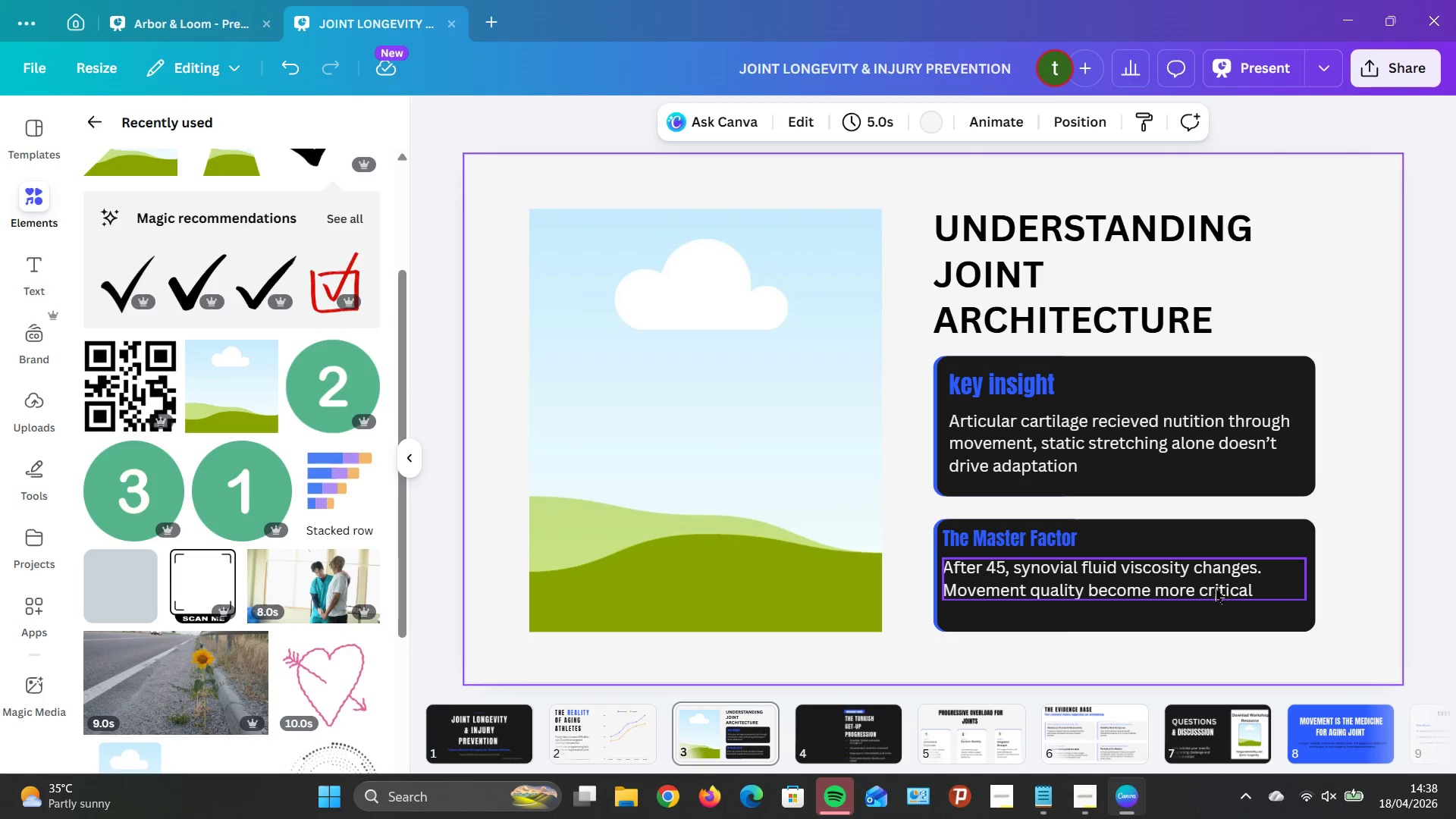 
wait(6.44)
 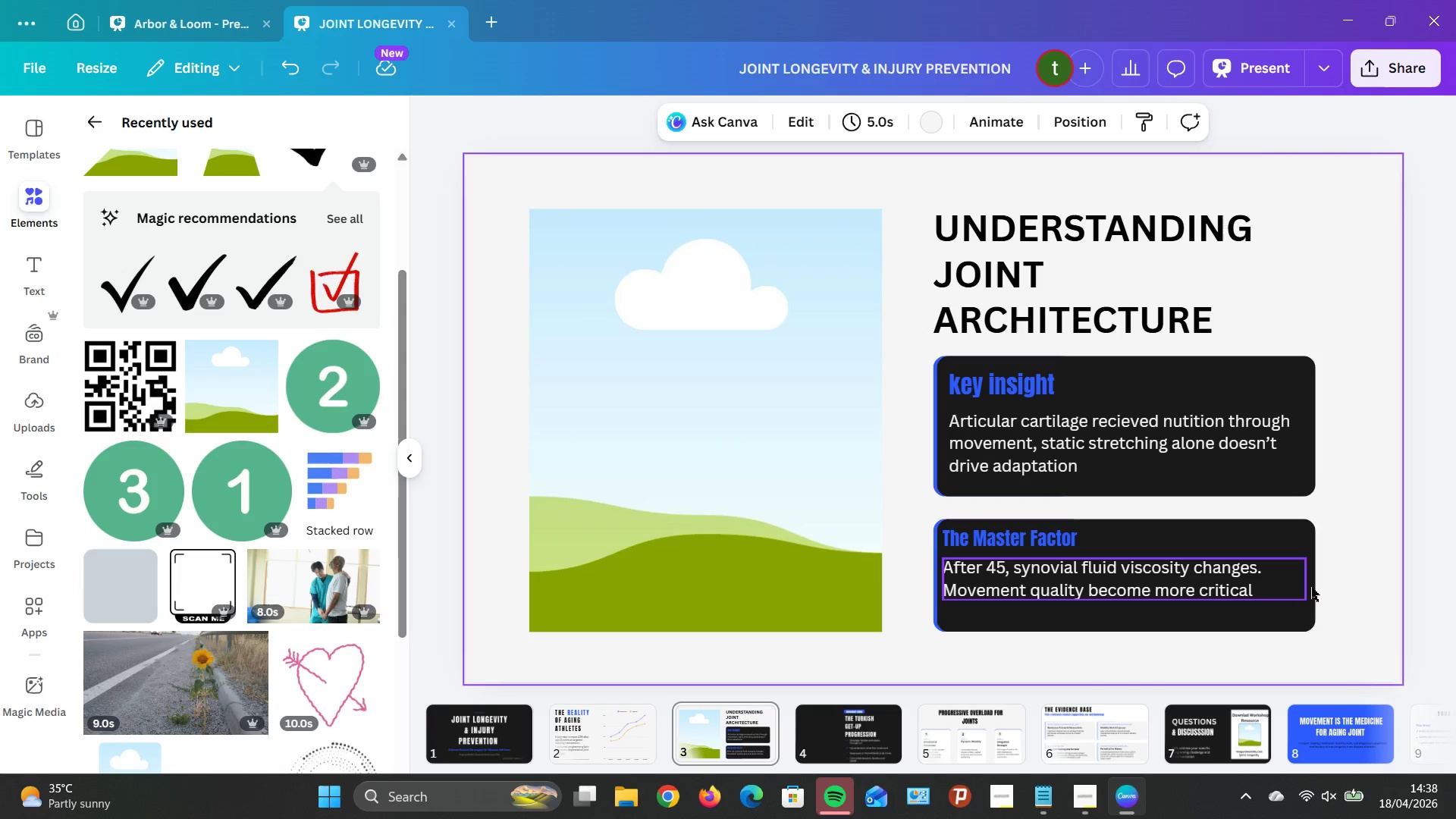 
left_click([1260, 594])
 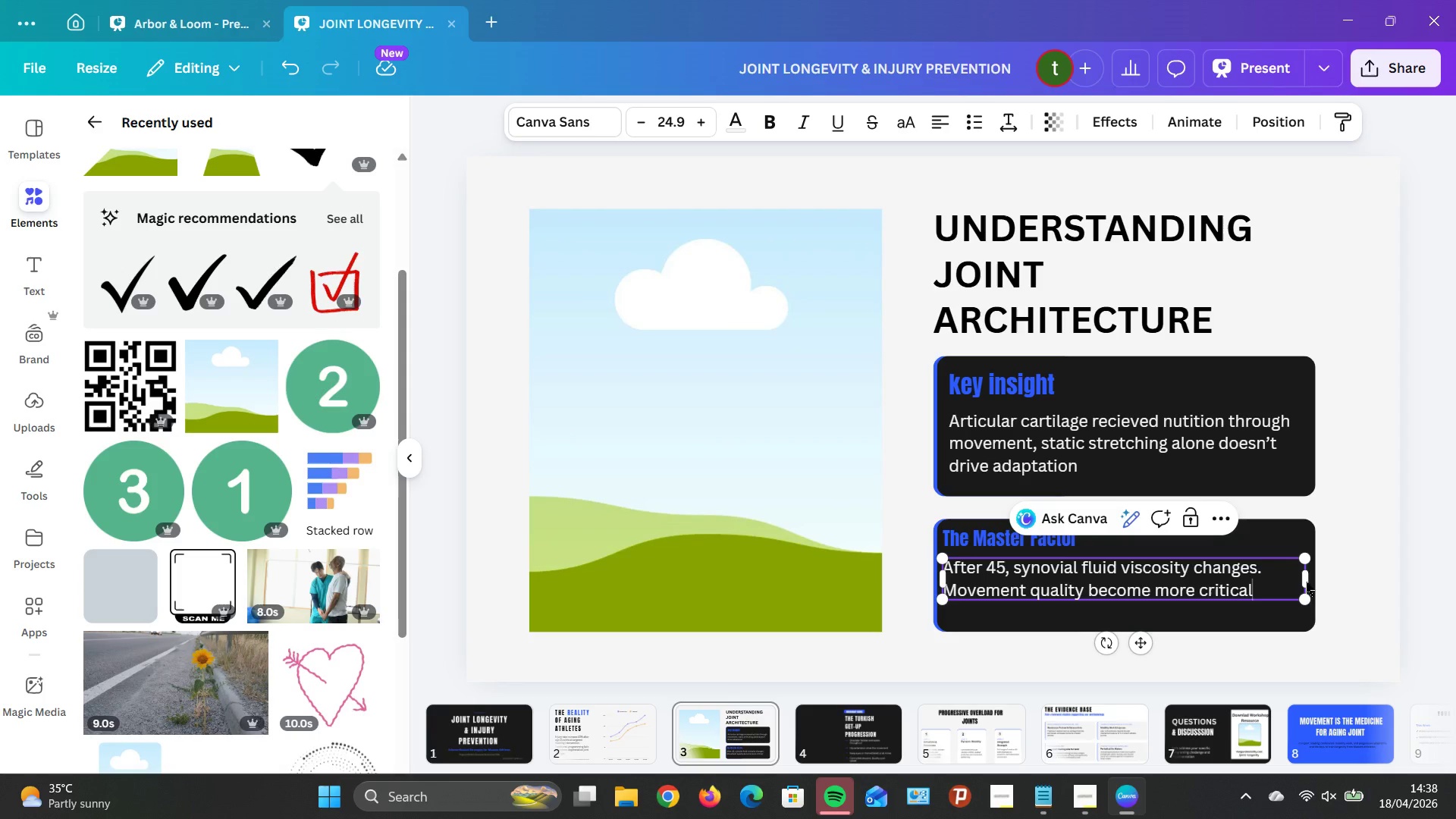 
wait(18.92)
 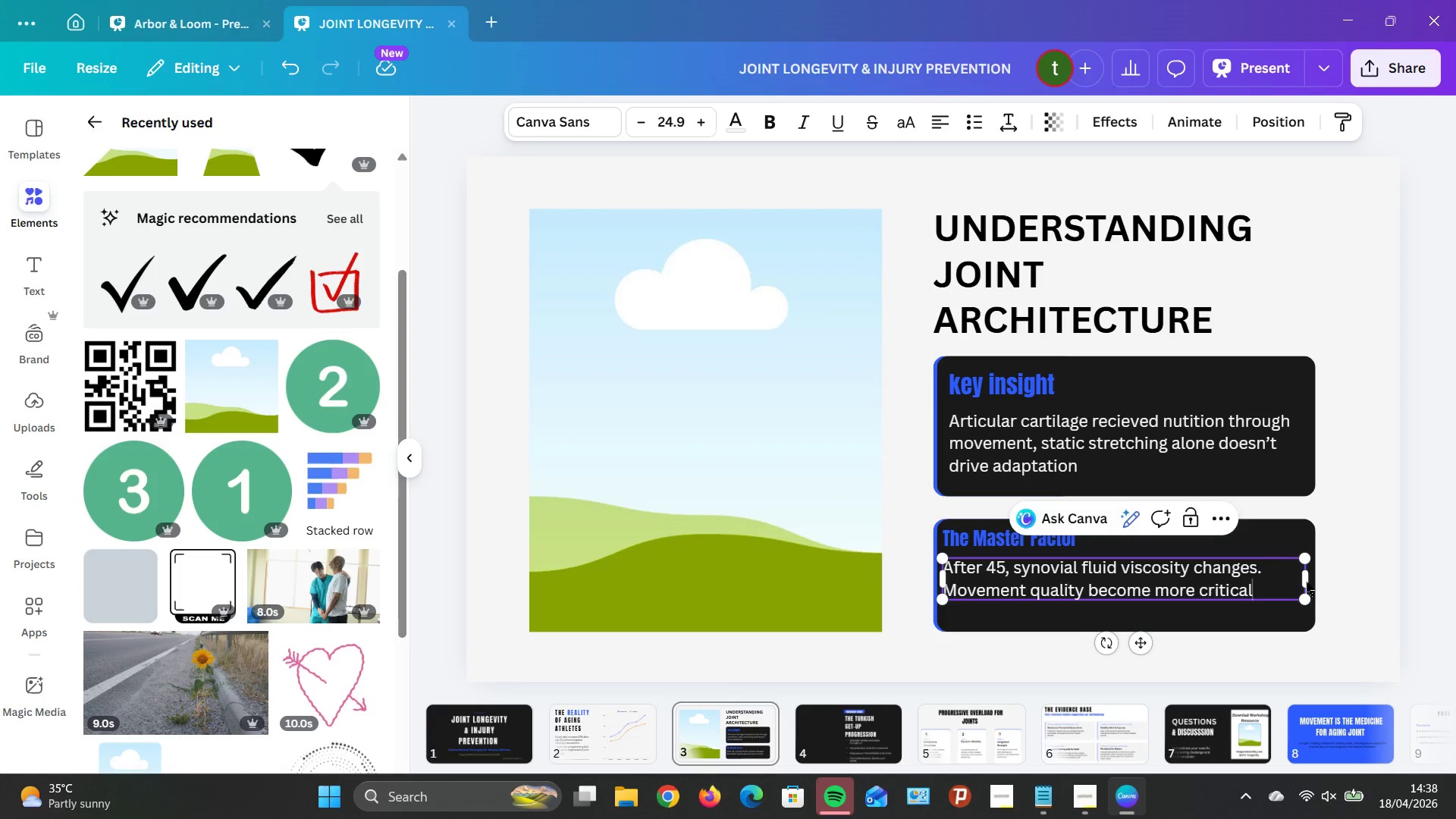 
left_click([783, 479])
 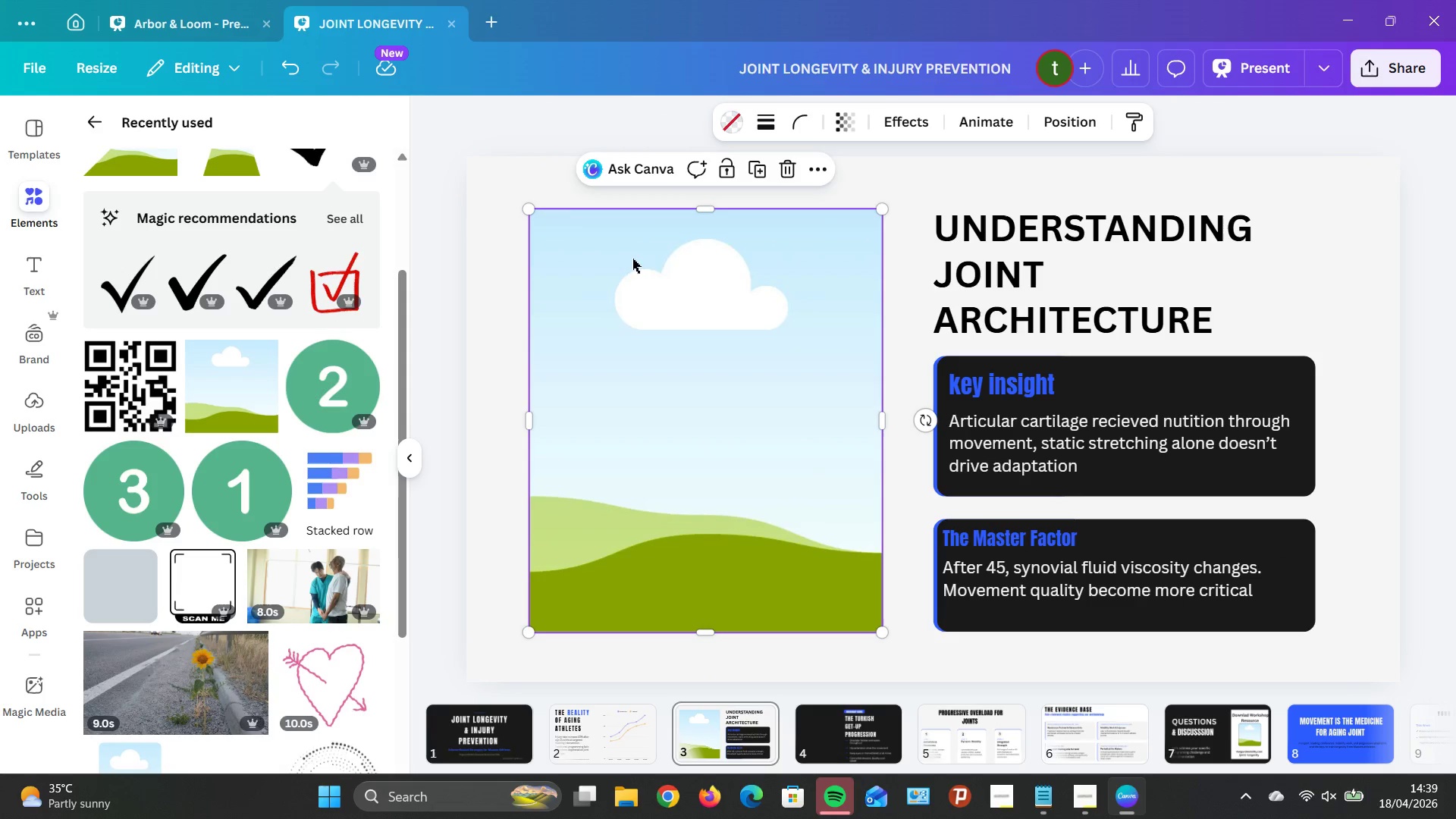 
left_click_drag(start_coordinate=[505, 200], to_coordinate=[1326, 635])
 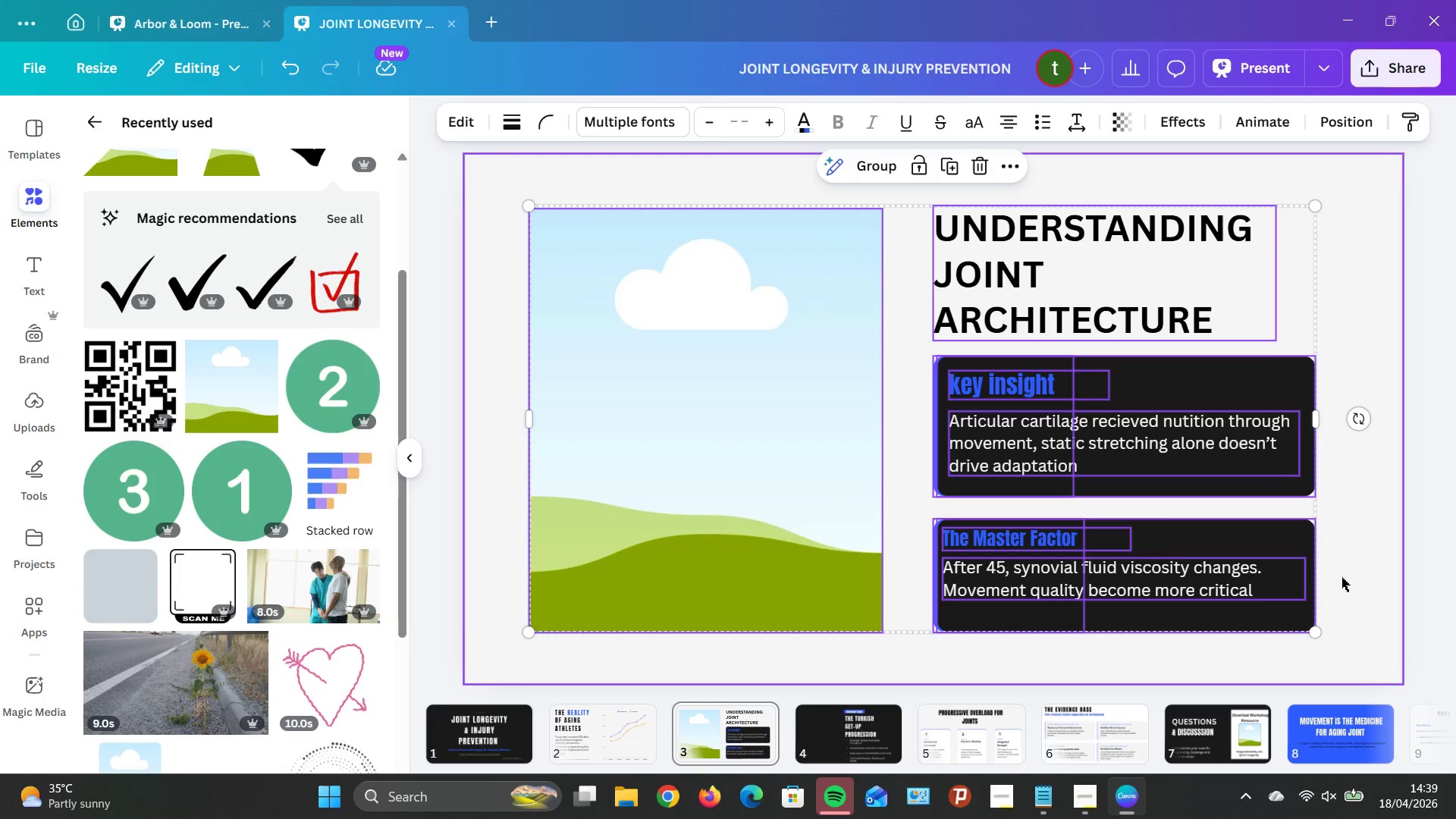 
wait(8.78)
 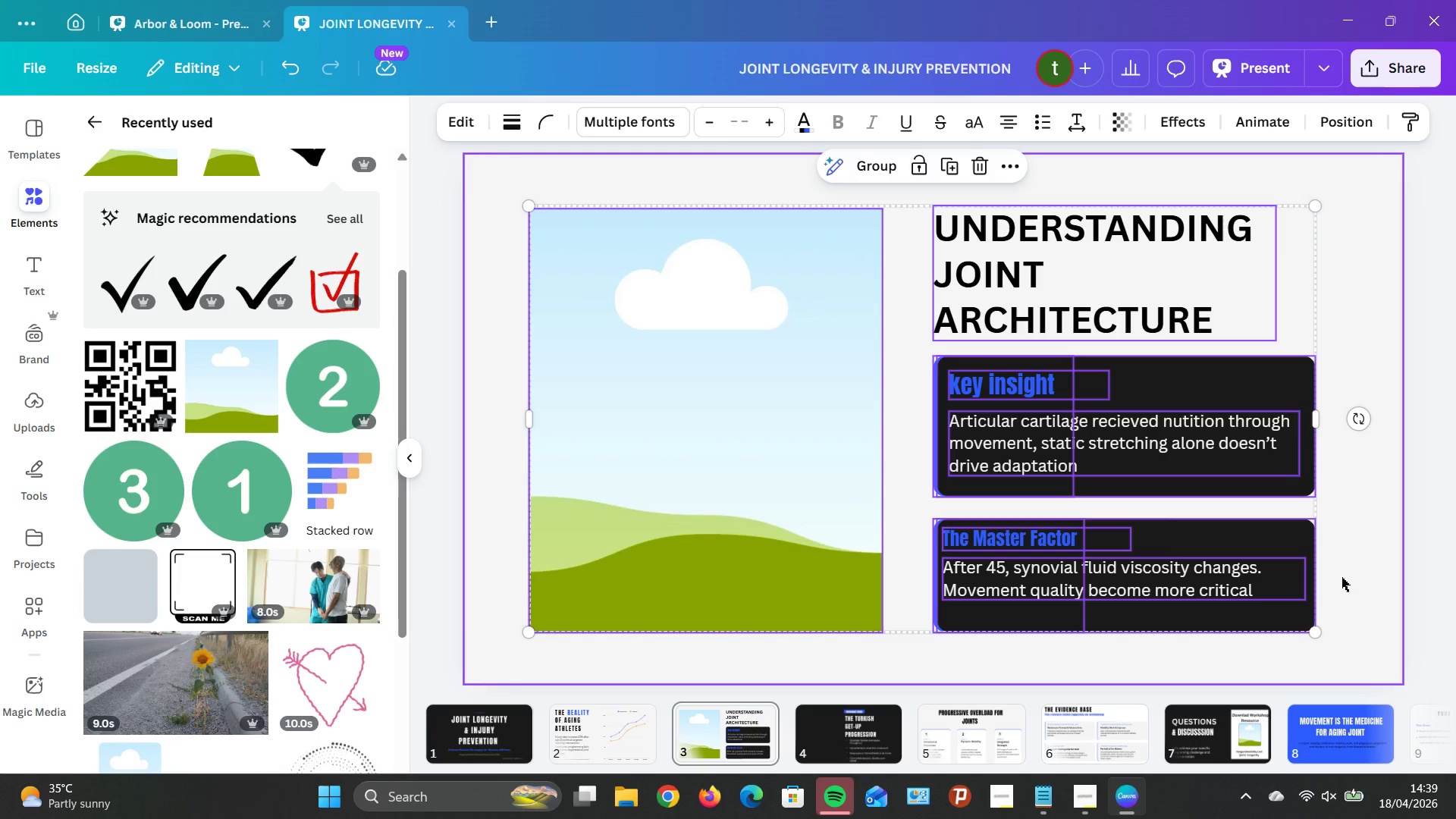 
left_click_drag(start_coordinate=[1320, 634], to_coordinate=[1356, 649])
 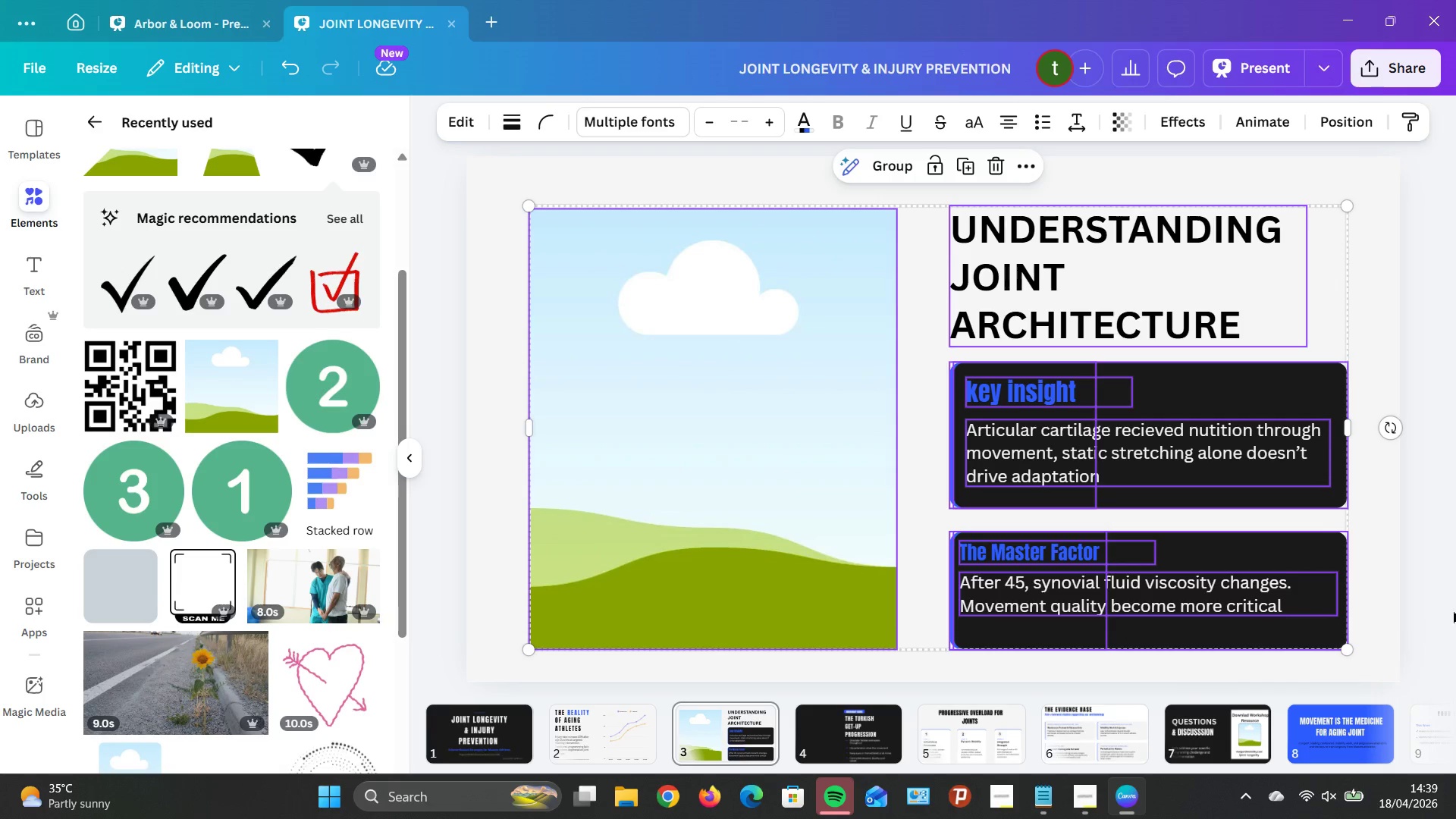 
left_click([1455, 612])
 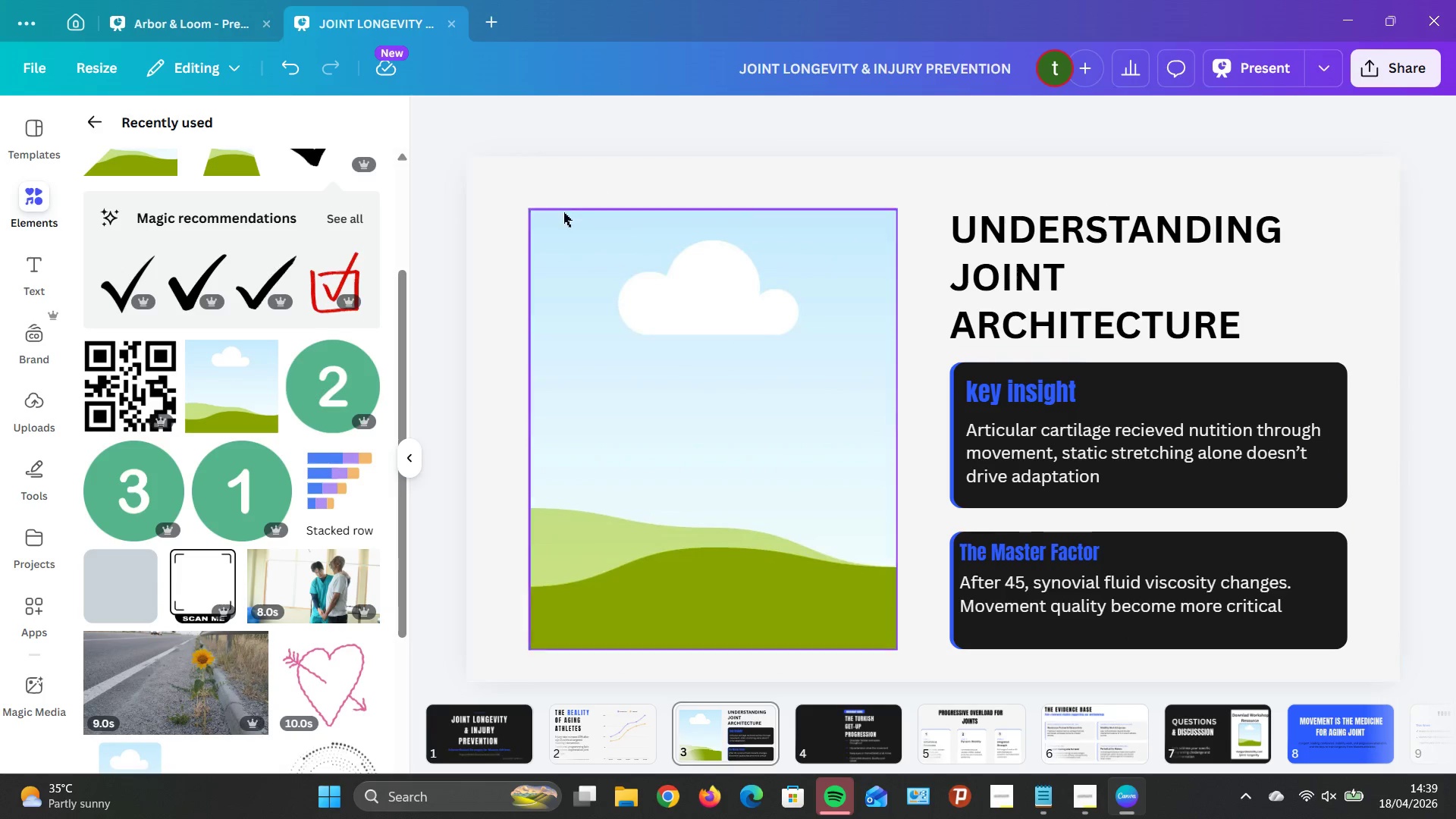 
left_click_drag(start_coordinate=[520, 199], to_coordinate=[1349, 629])
 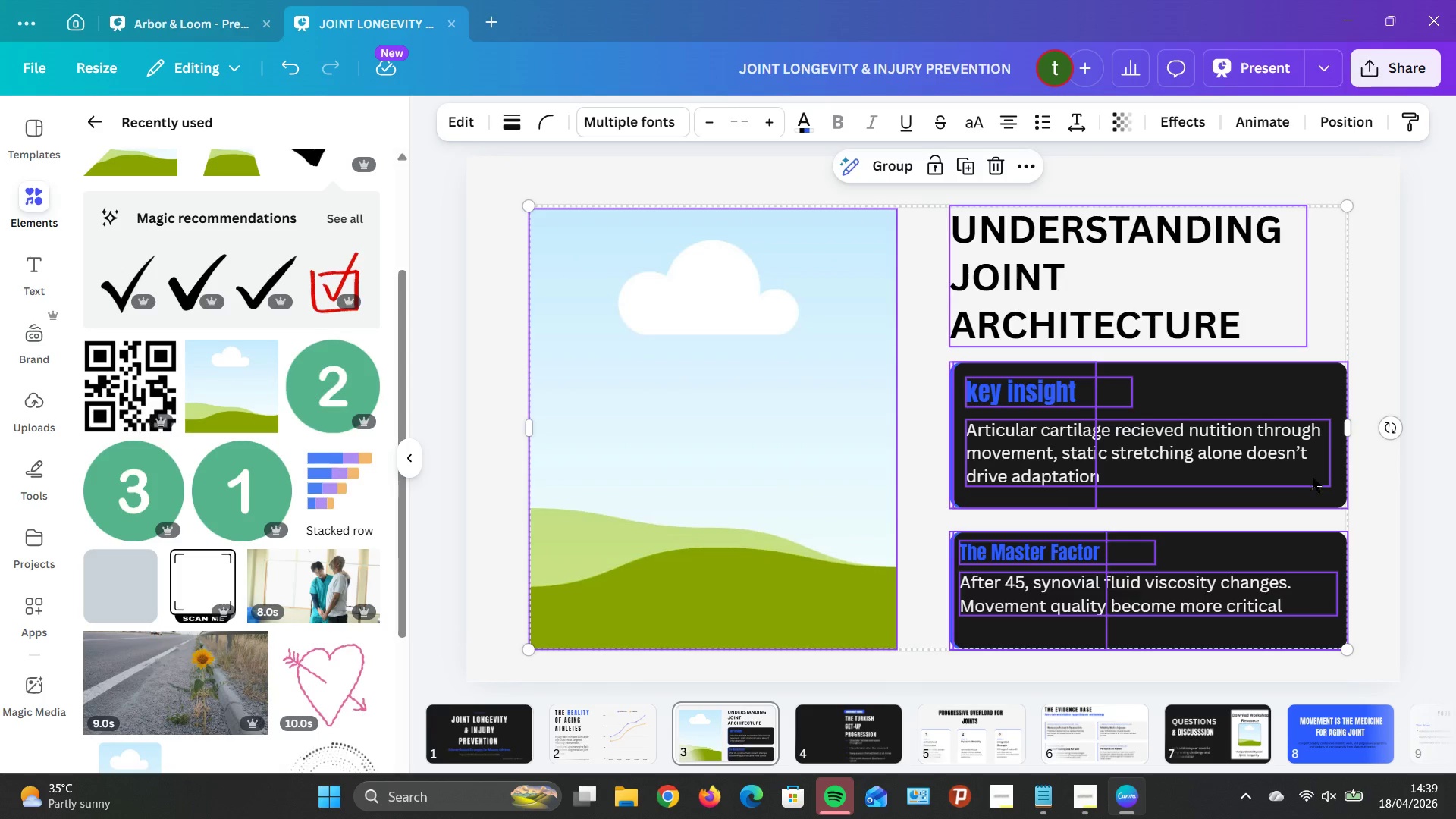 
key(ArrowDown)
 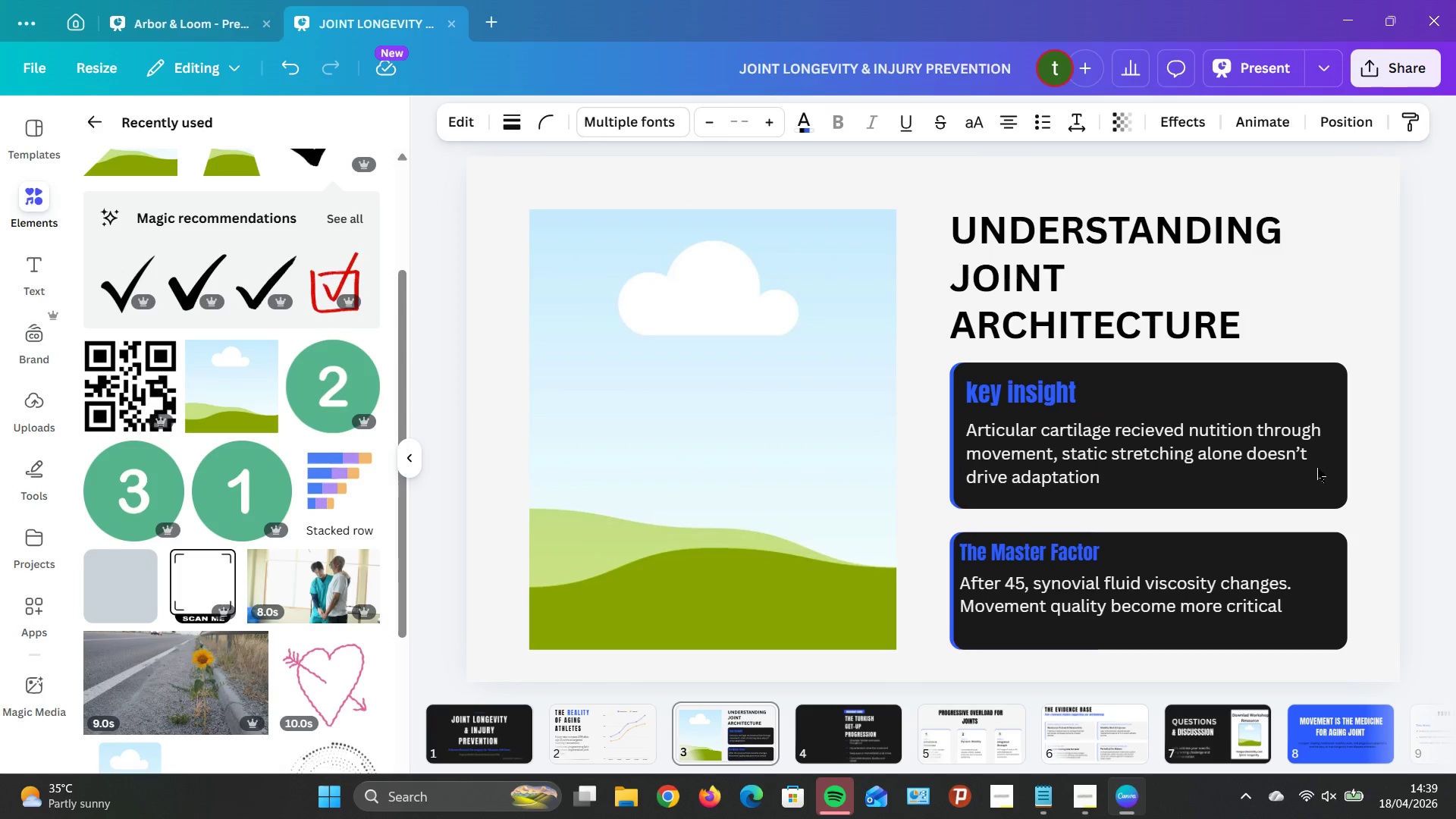 
hold_key(key=ArrowUp, duration=0.45)
 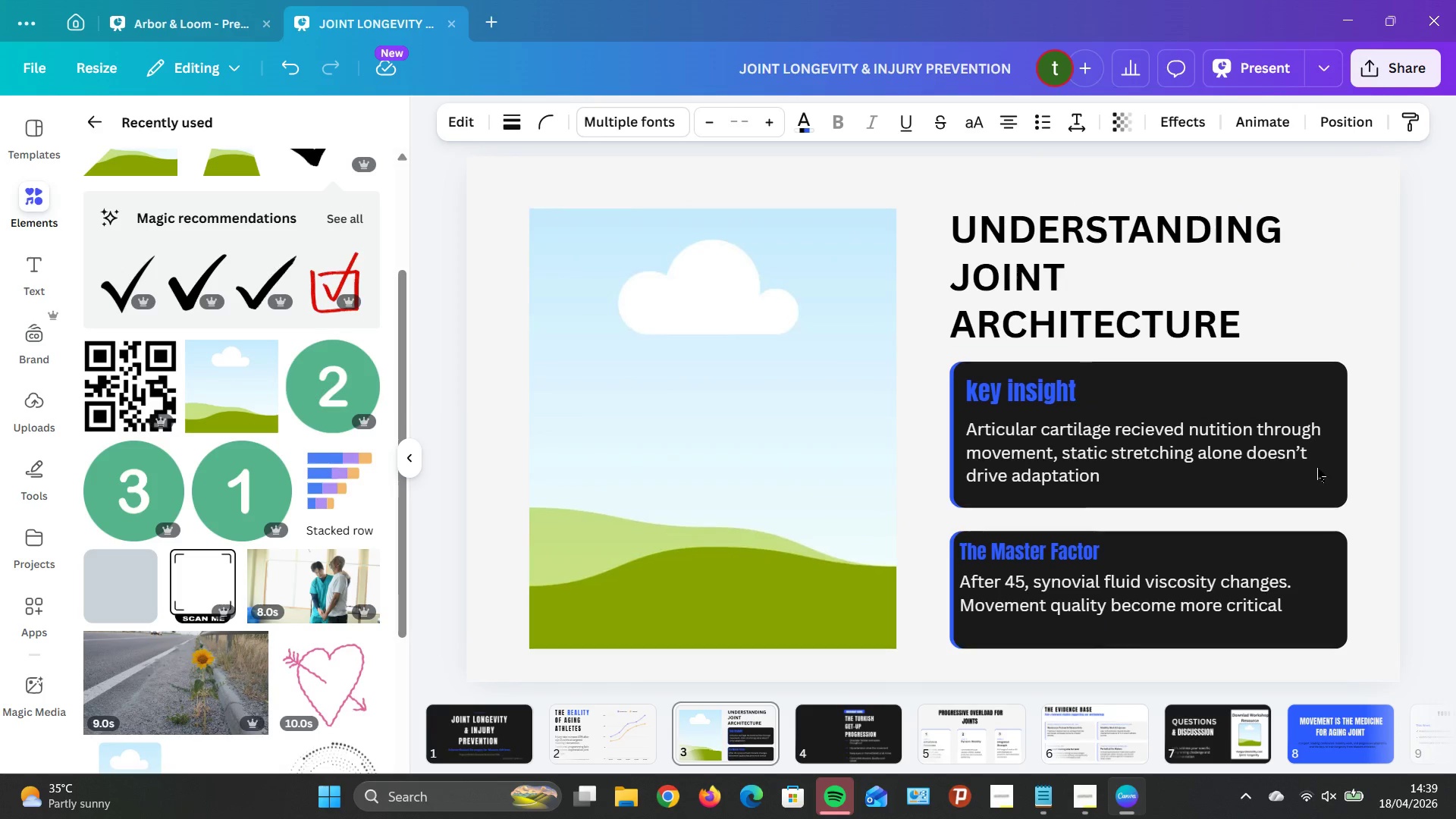 
hold_key(key=ArrowUp, duration=0.86)
 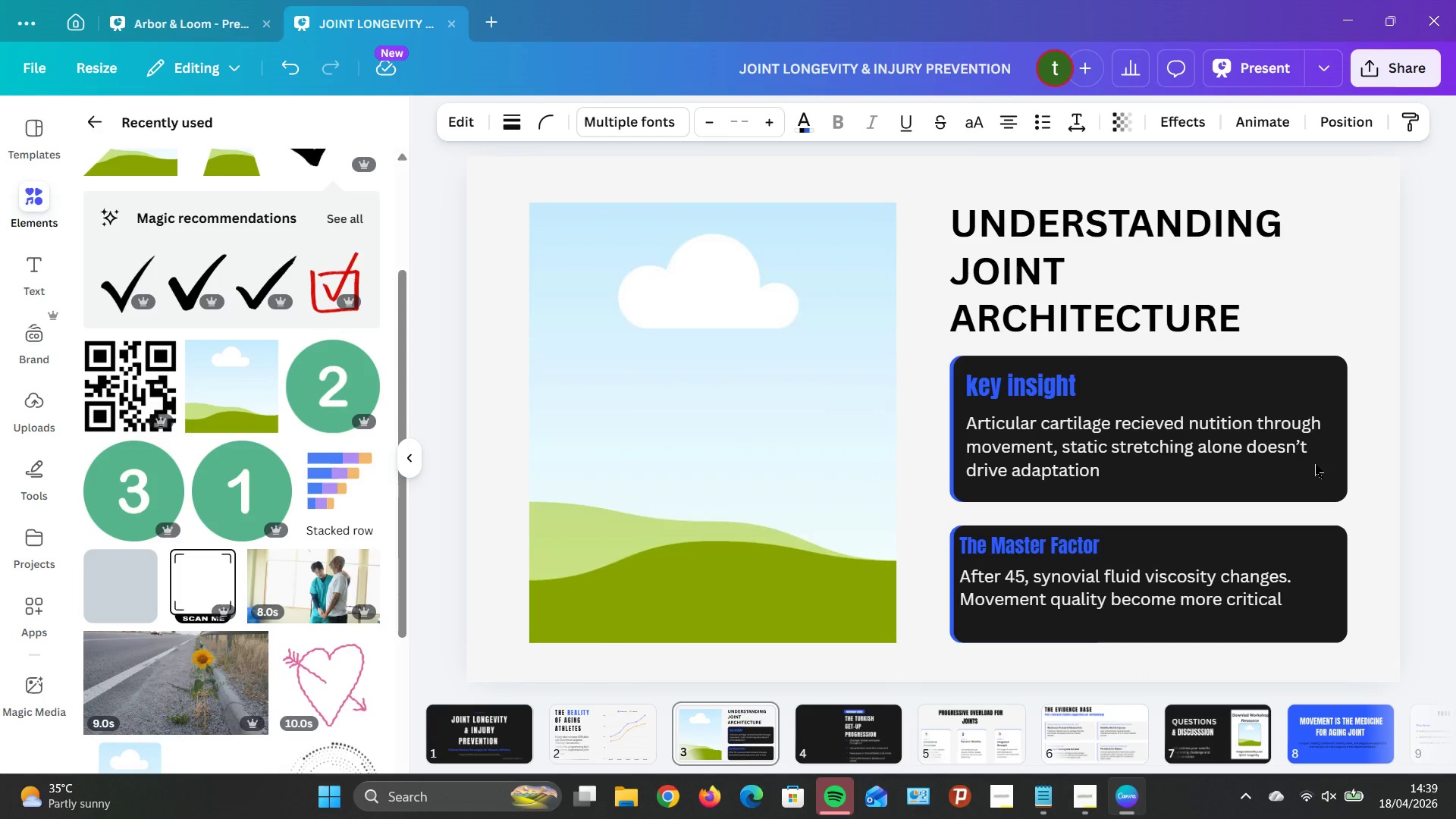 
hold_key(key=ArrowLeft, duration=1.42)
 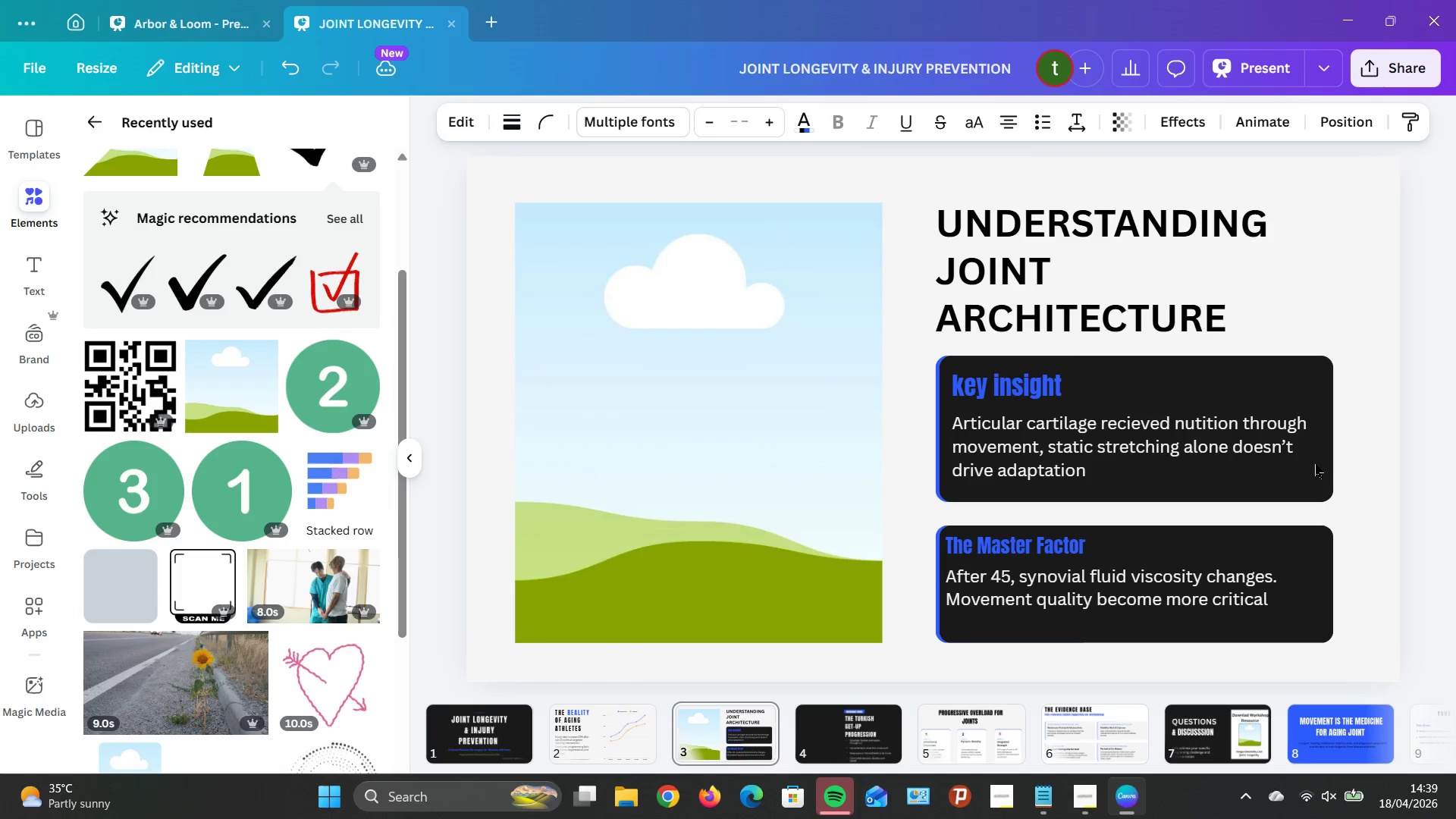 
hold_key(key=ArrowRight, duration=0.72)
 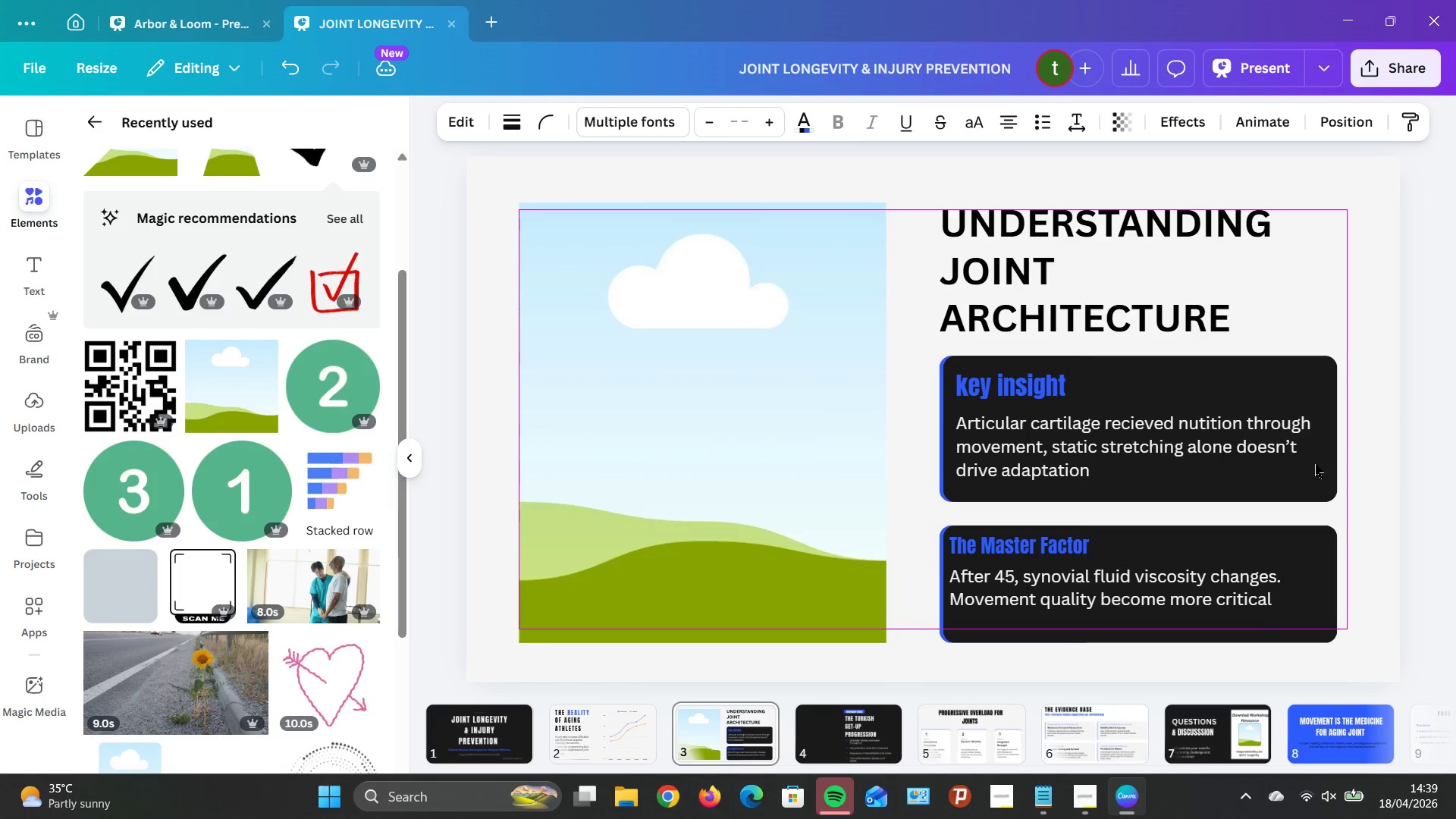 
key(ArrowRight)
 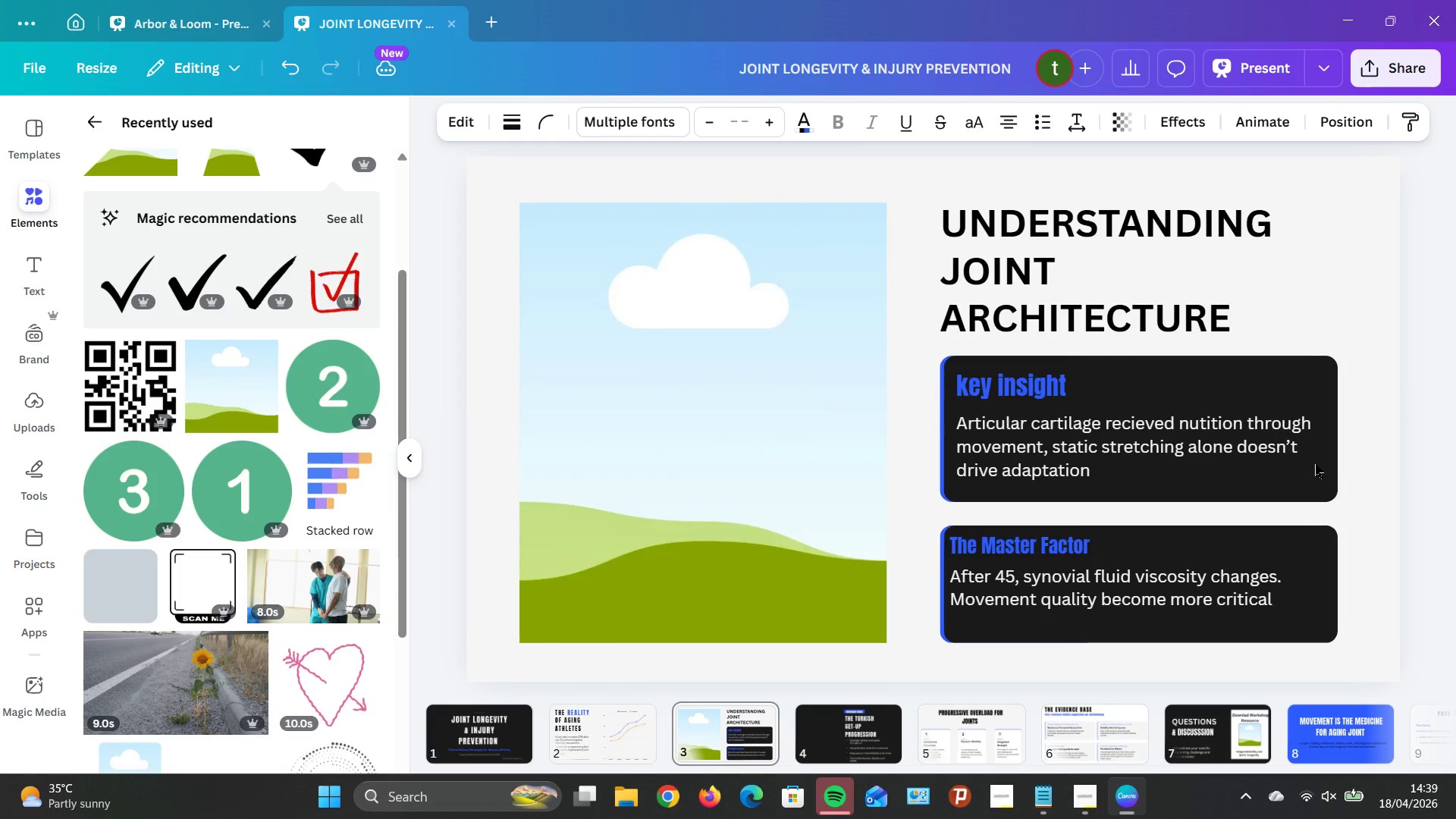 
hold_key(key=ArrowRight, duration=0.81)
 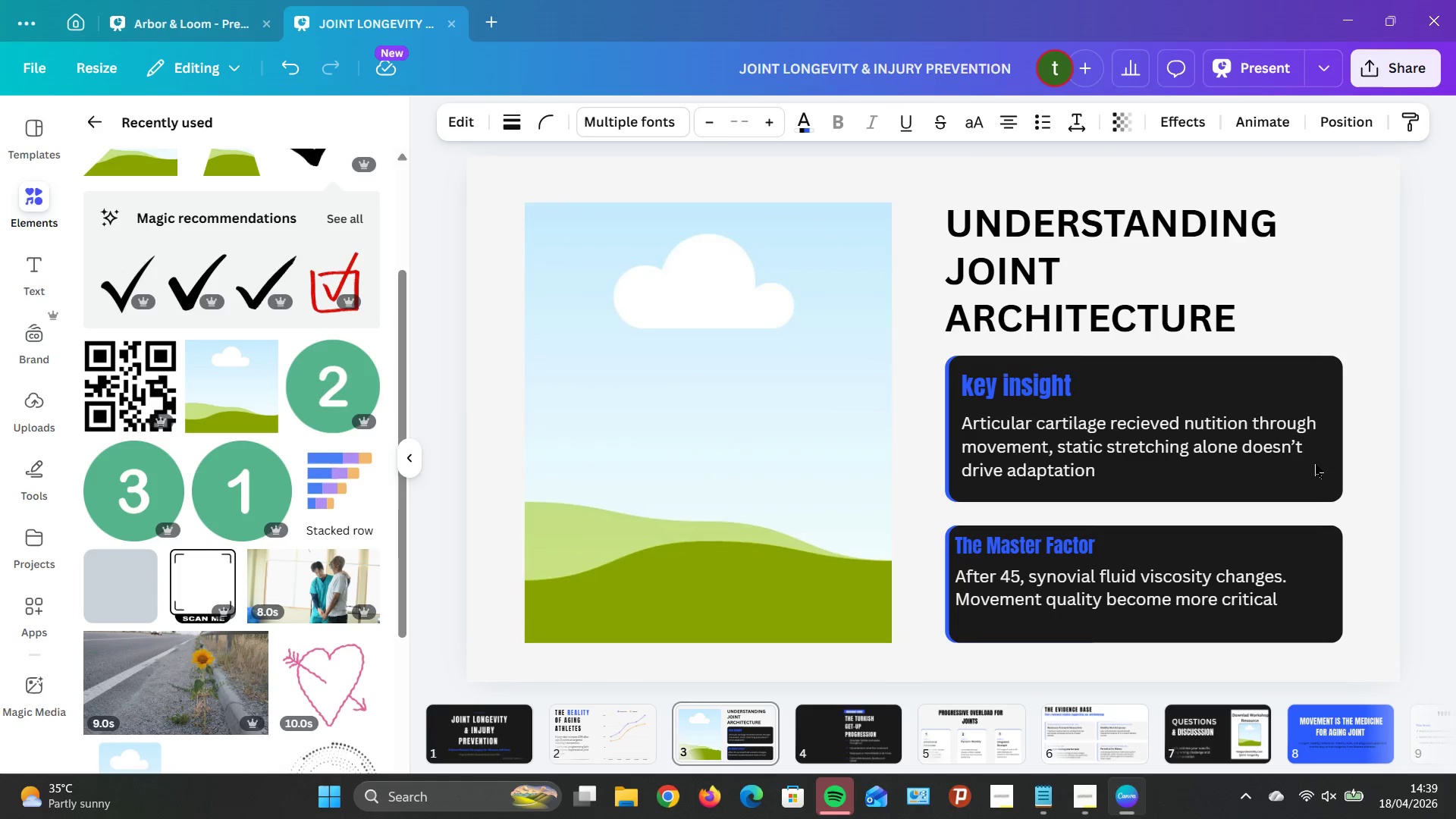 
key(ArrowRight)
 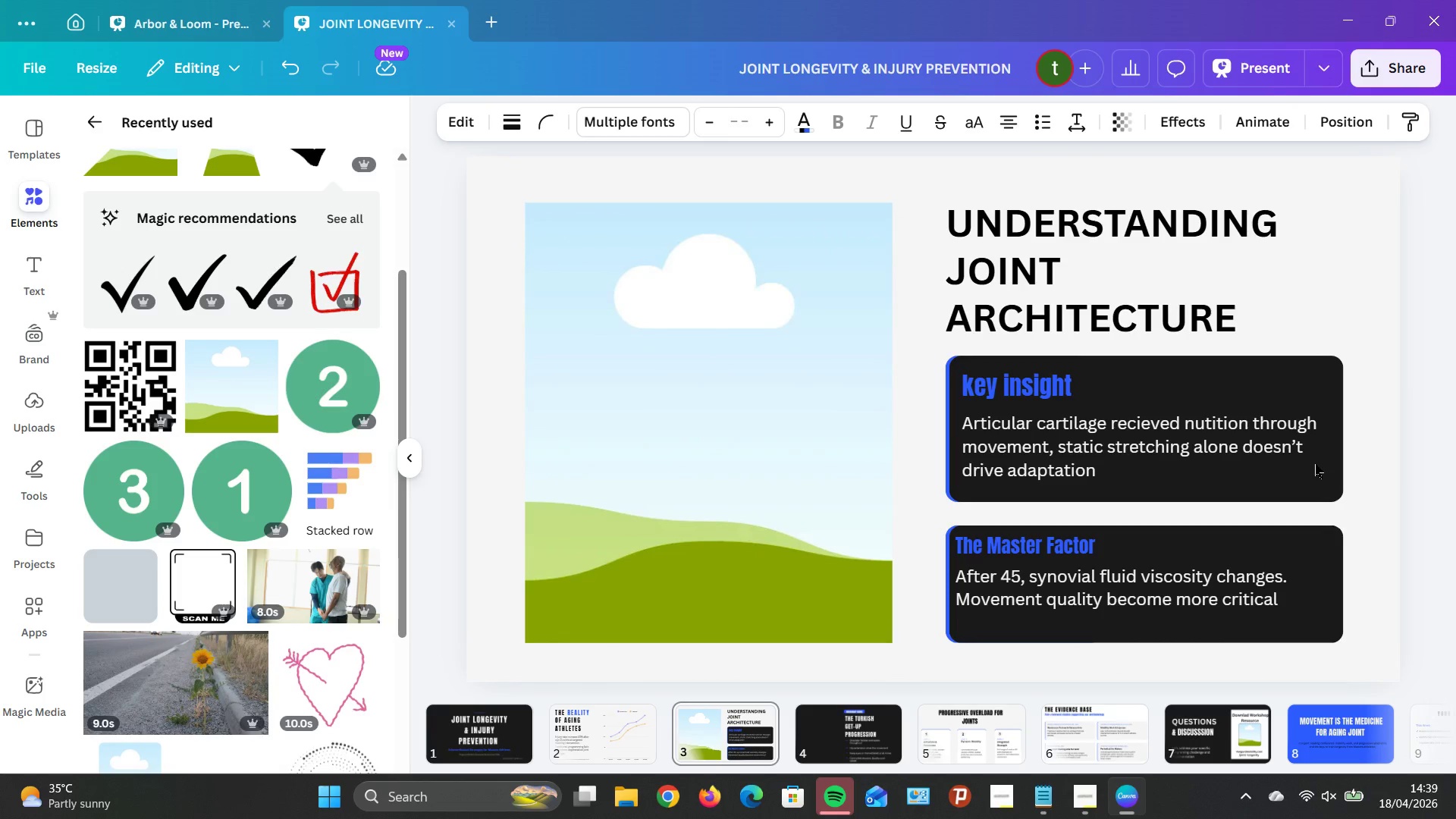 
key(ArrowLeft)
 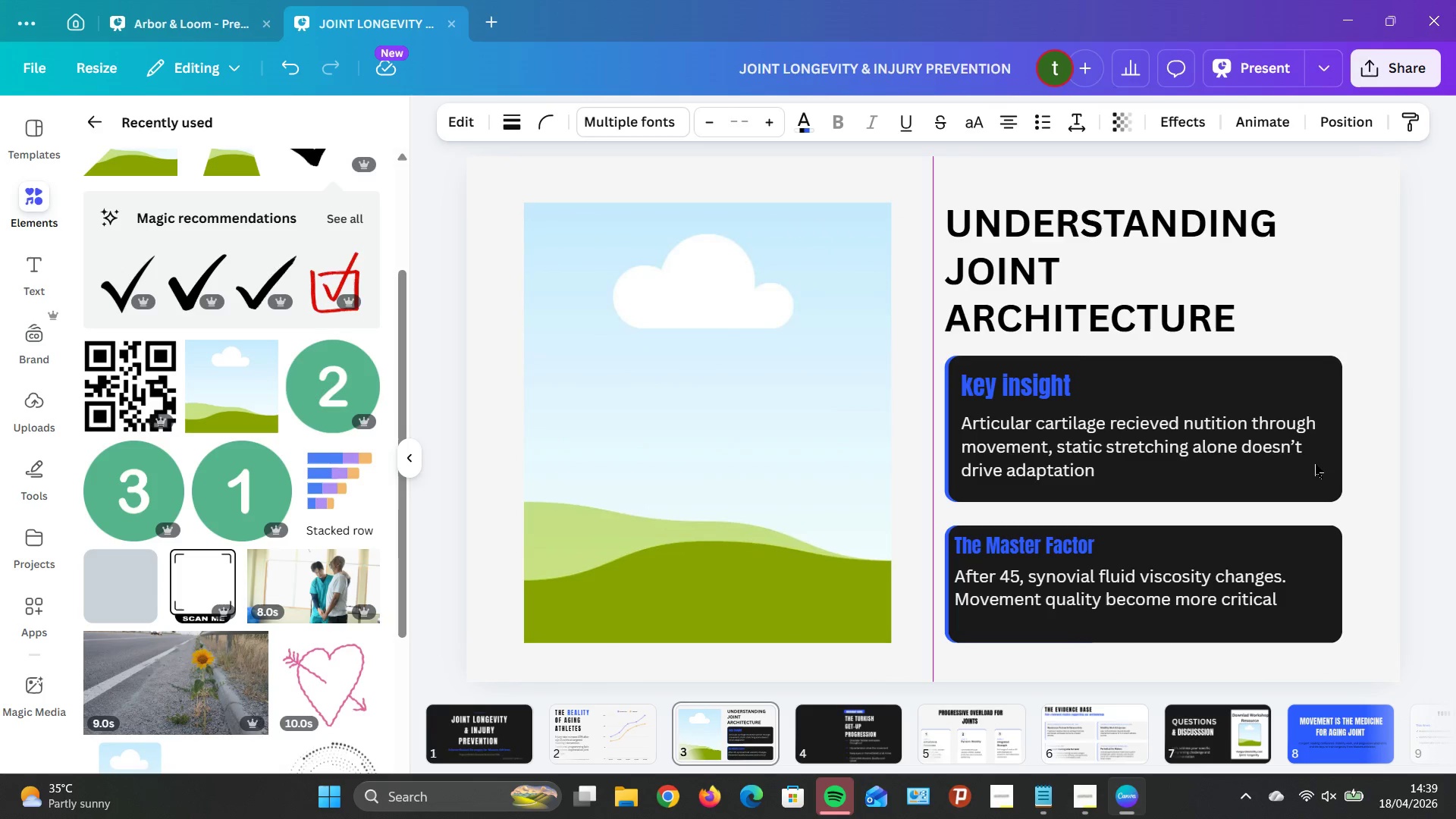 
key(ArrowLeft)
 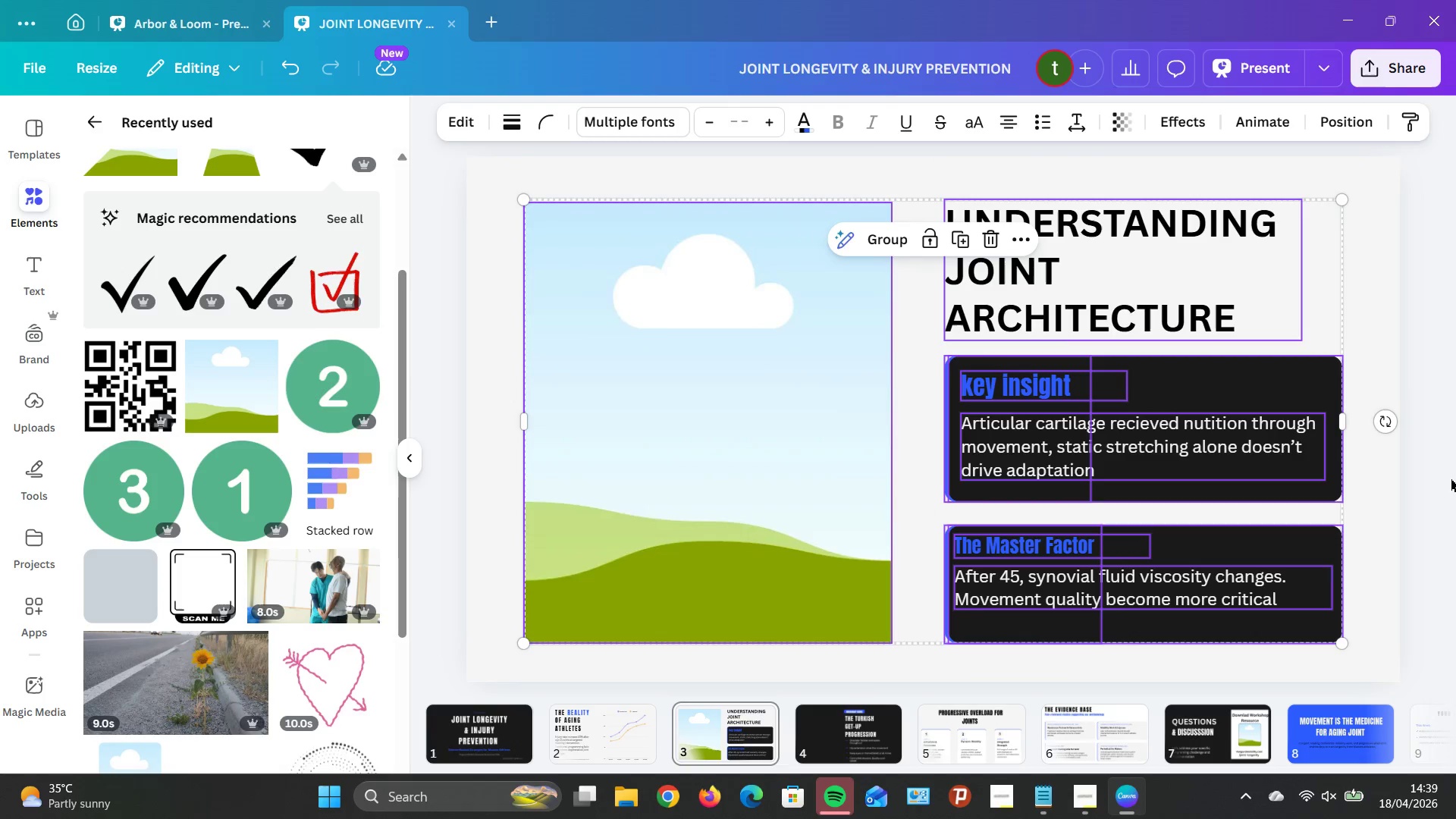 
left_click([1436, 493])
 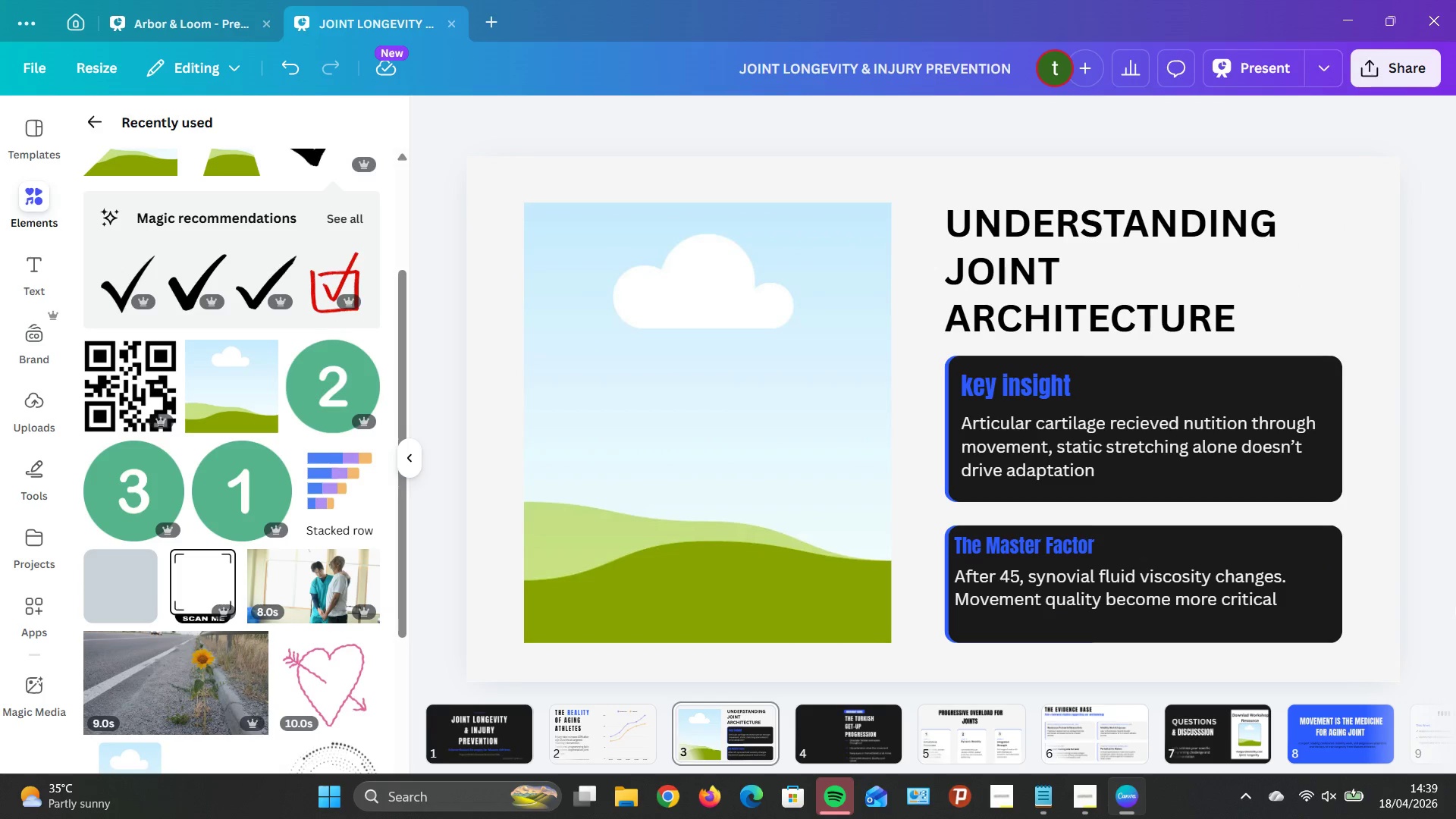 
left_click([1432, 601])
 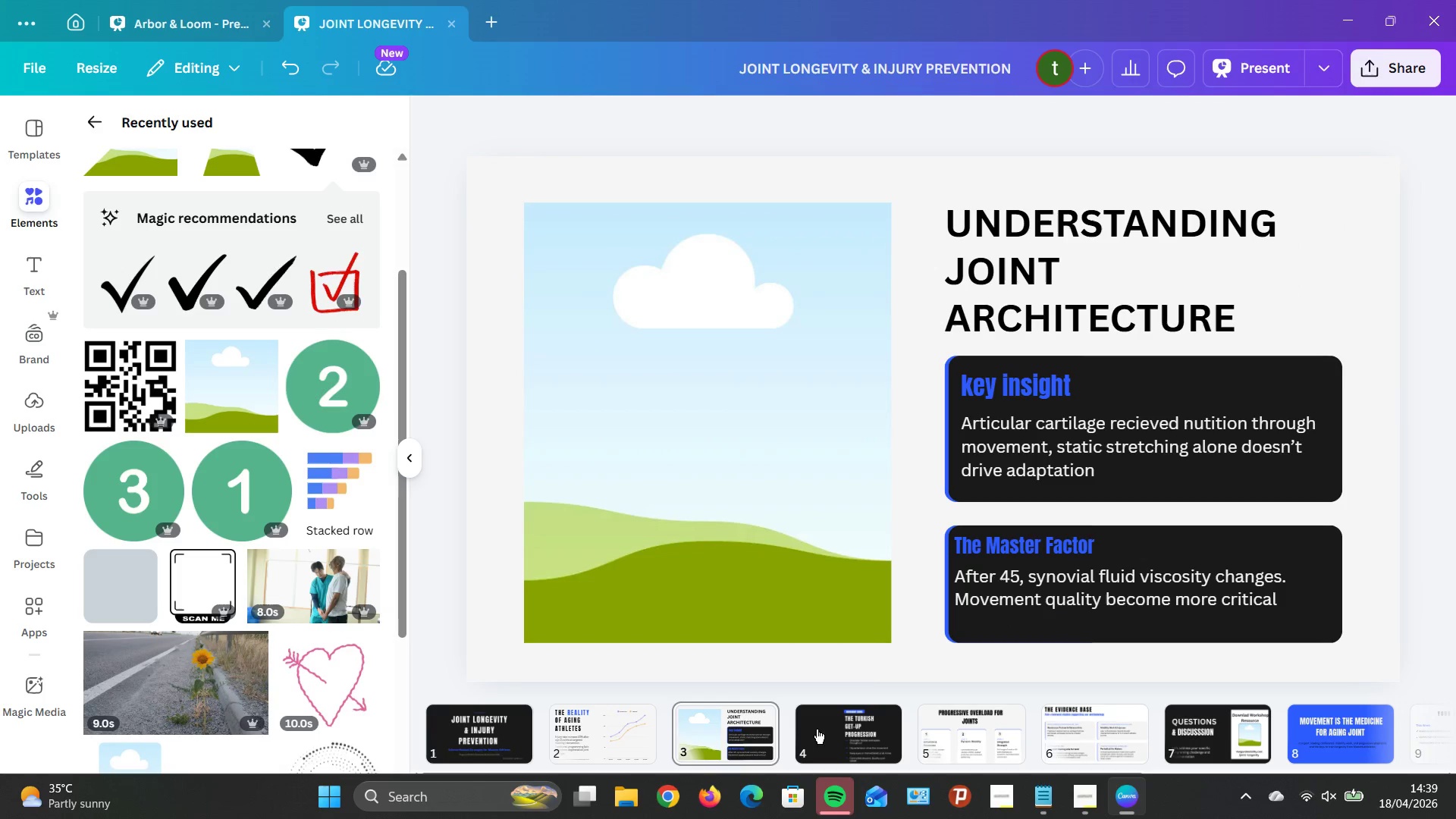 
left_click([818, 727])
 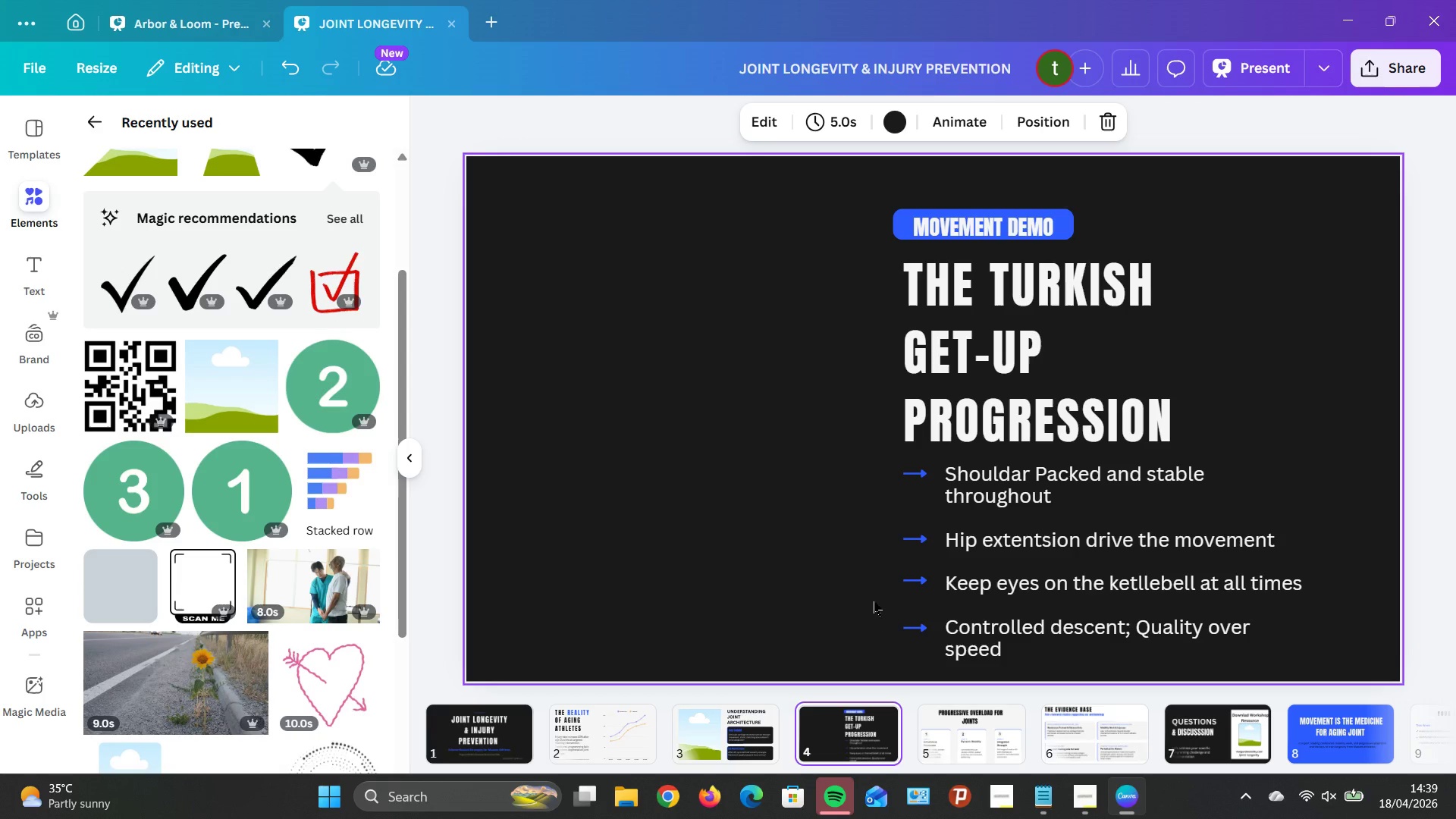 
wait(11.02)
 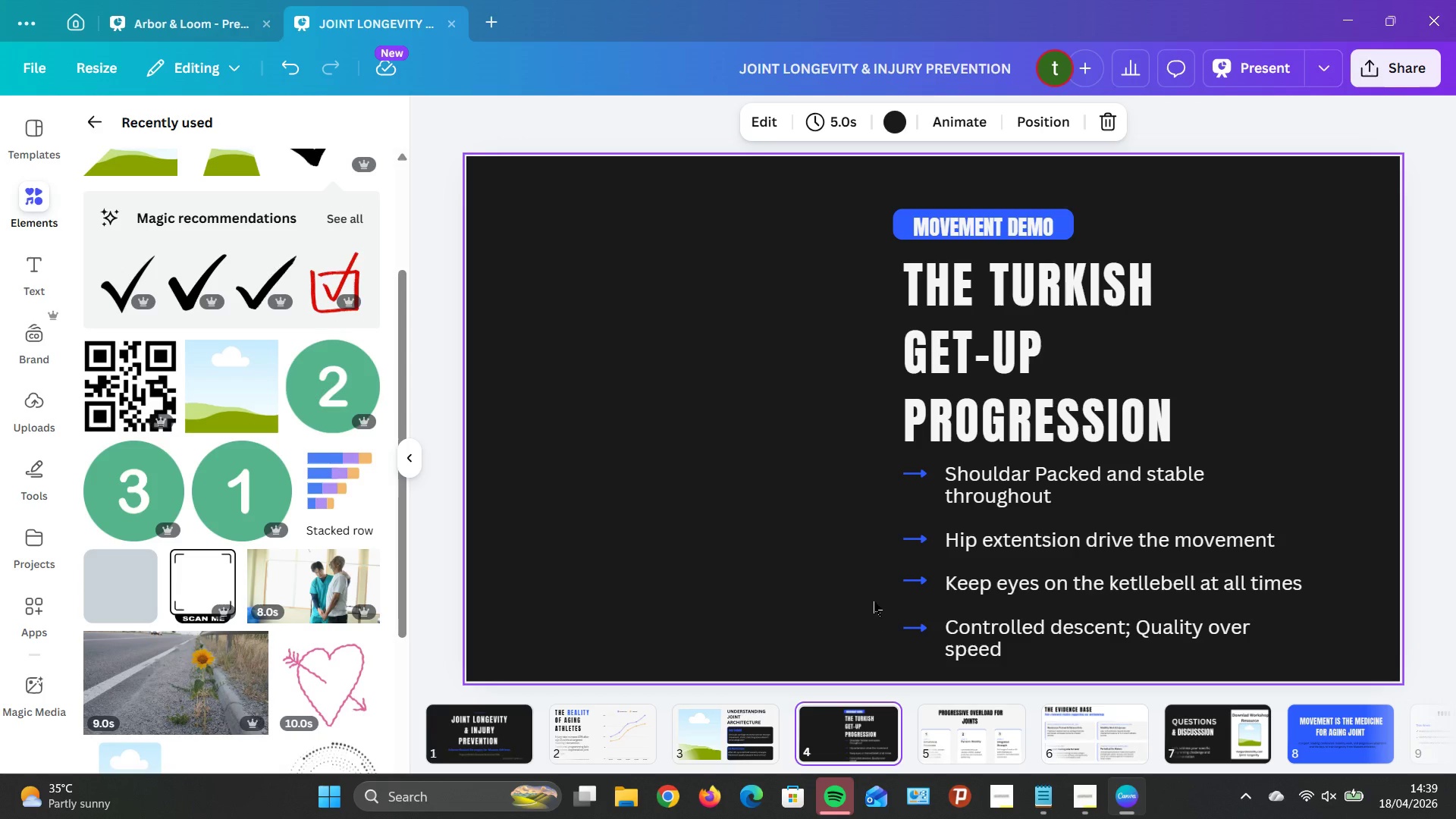 
left_click([1092, 341])
 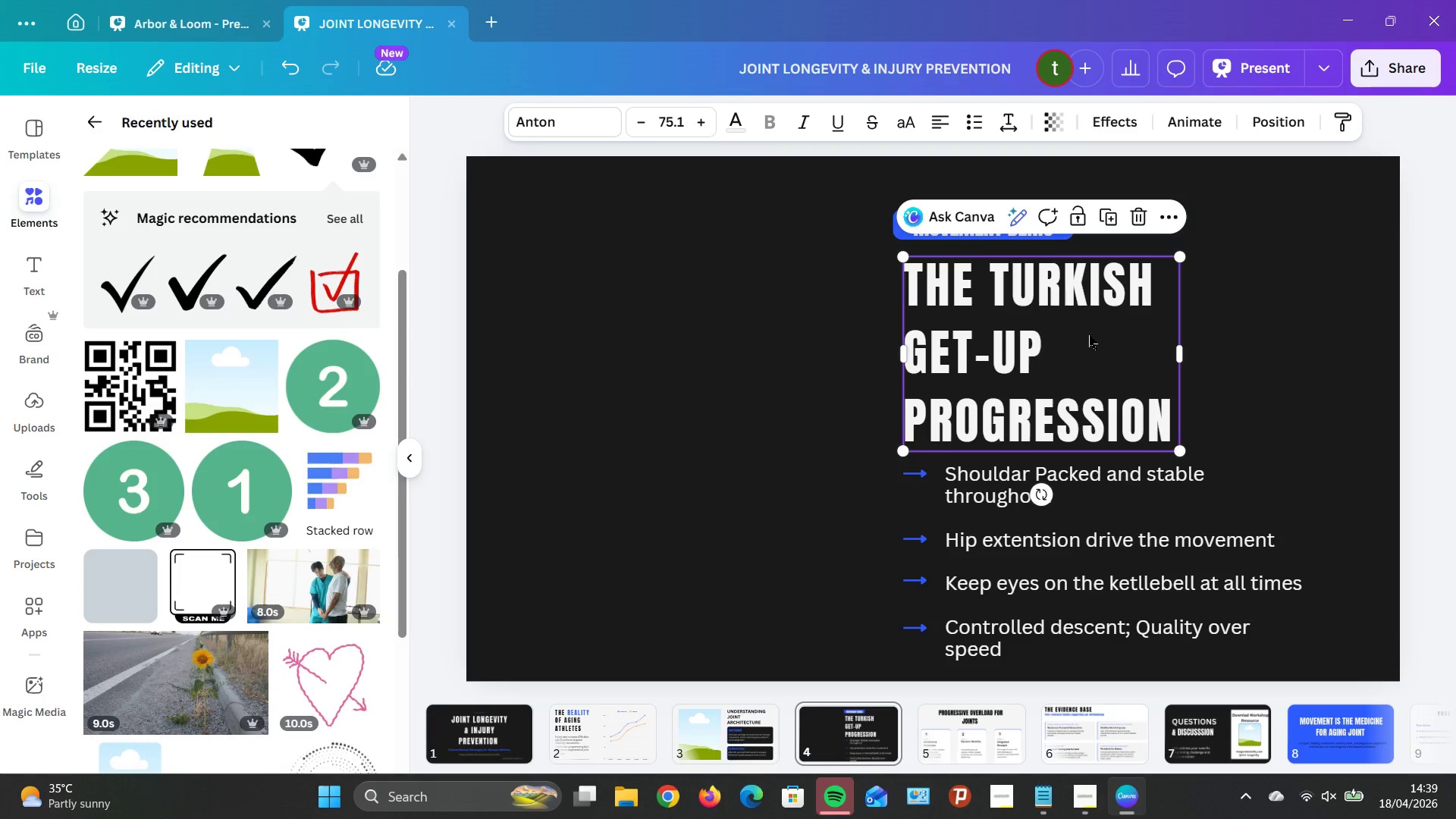 
key(ArrowLeft)
 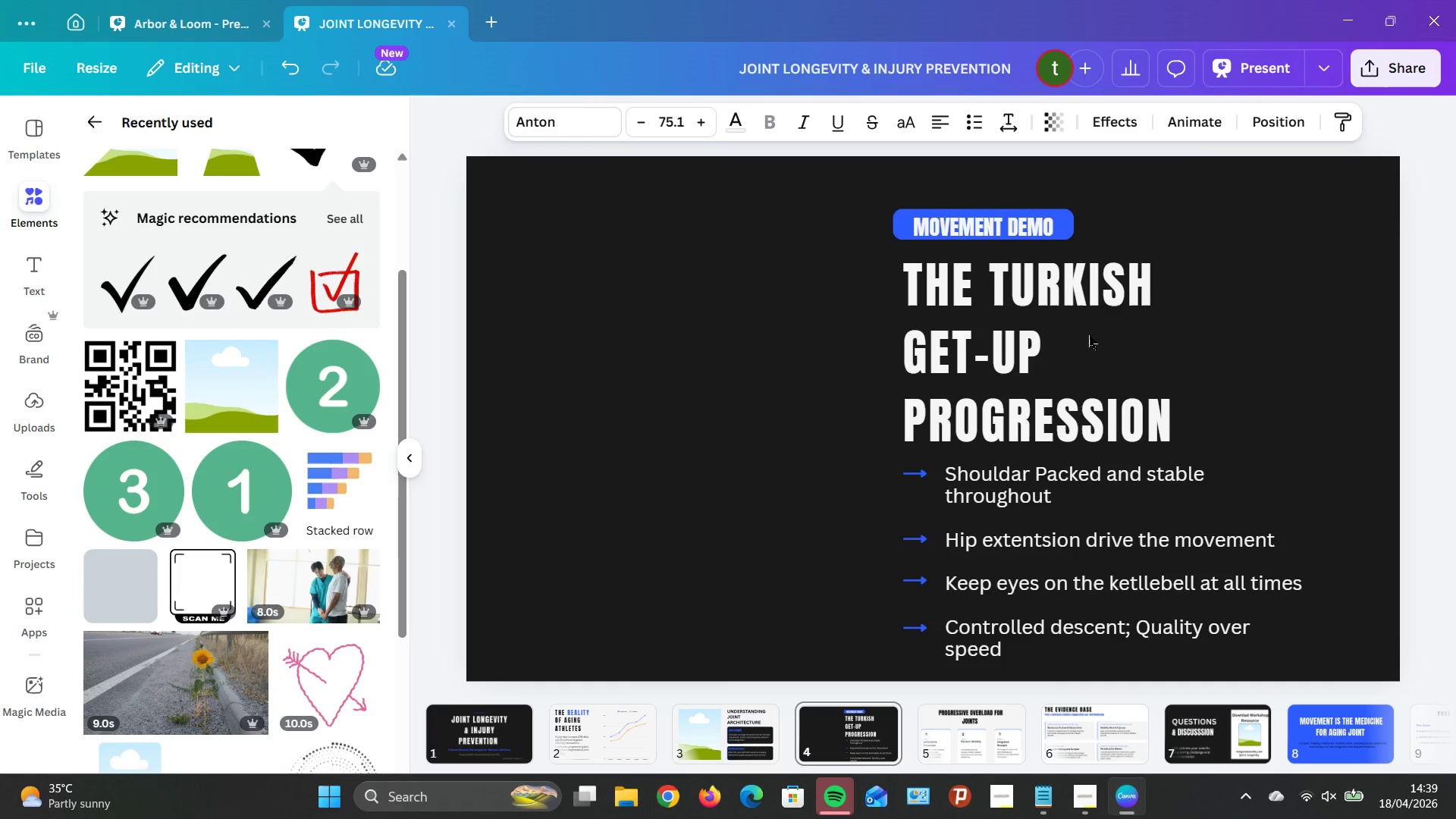 
hold_key(key=ArrowLeft, duration=0.72)
 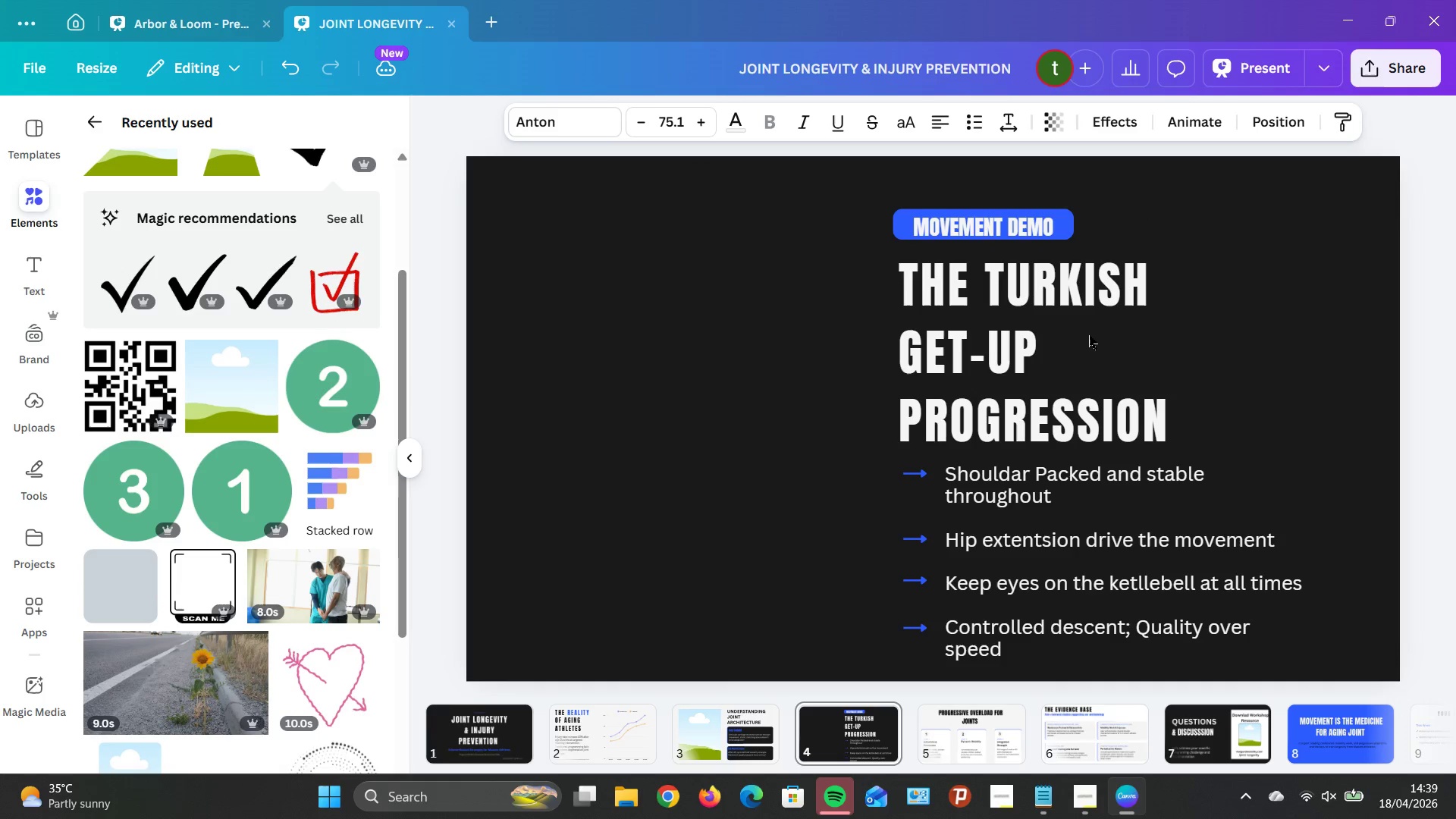 
hold_key(key=ArrowLeft, duration=0.72)
 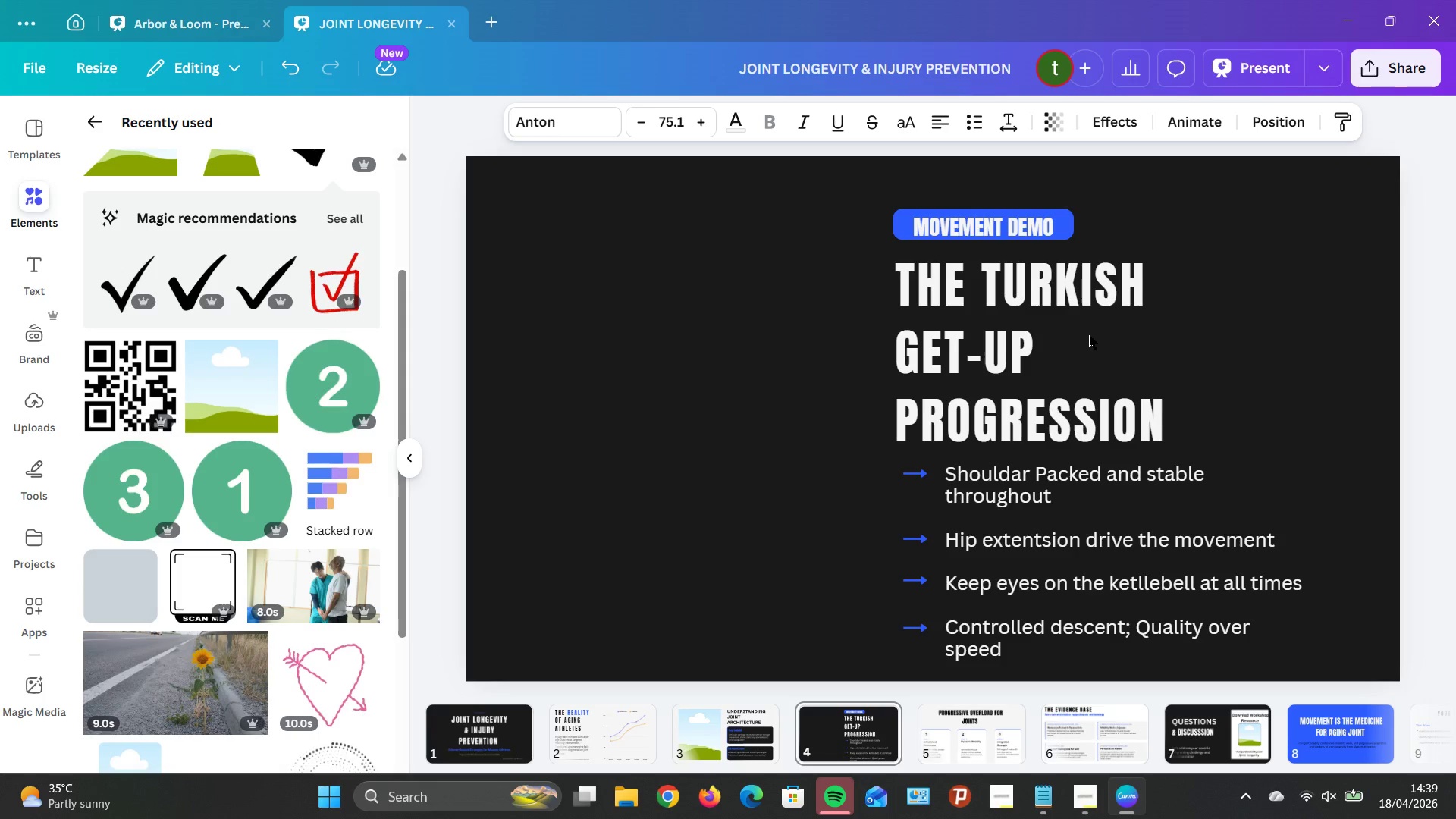 
hold_key(key=ArrowLeft, duration=0.95)
 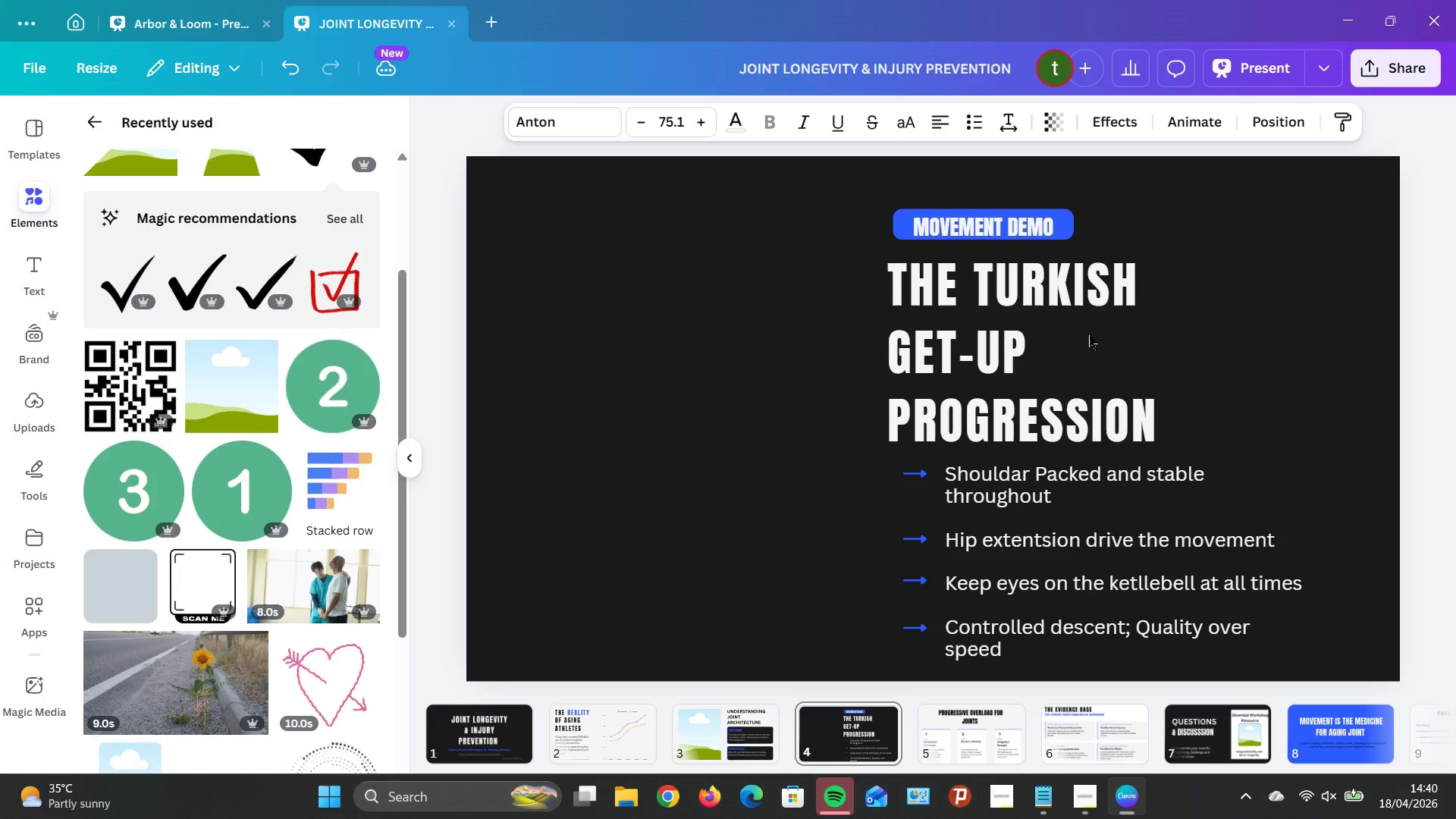 
key(ArrowRight)
 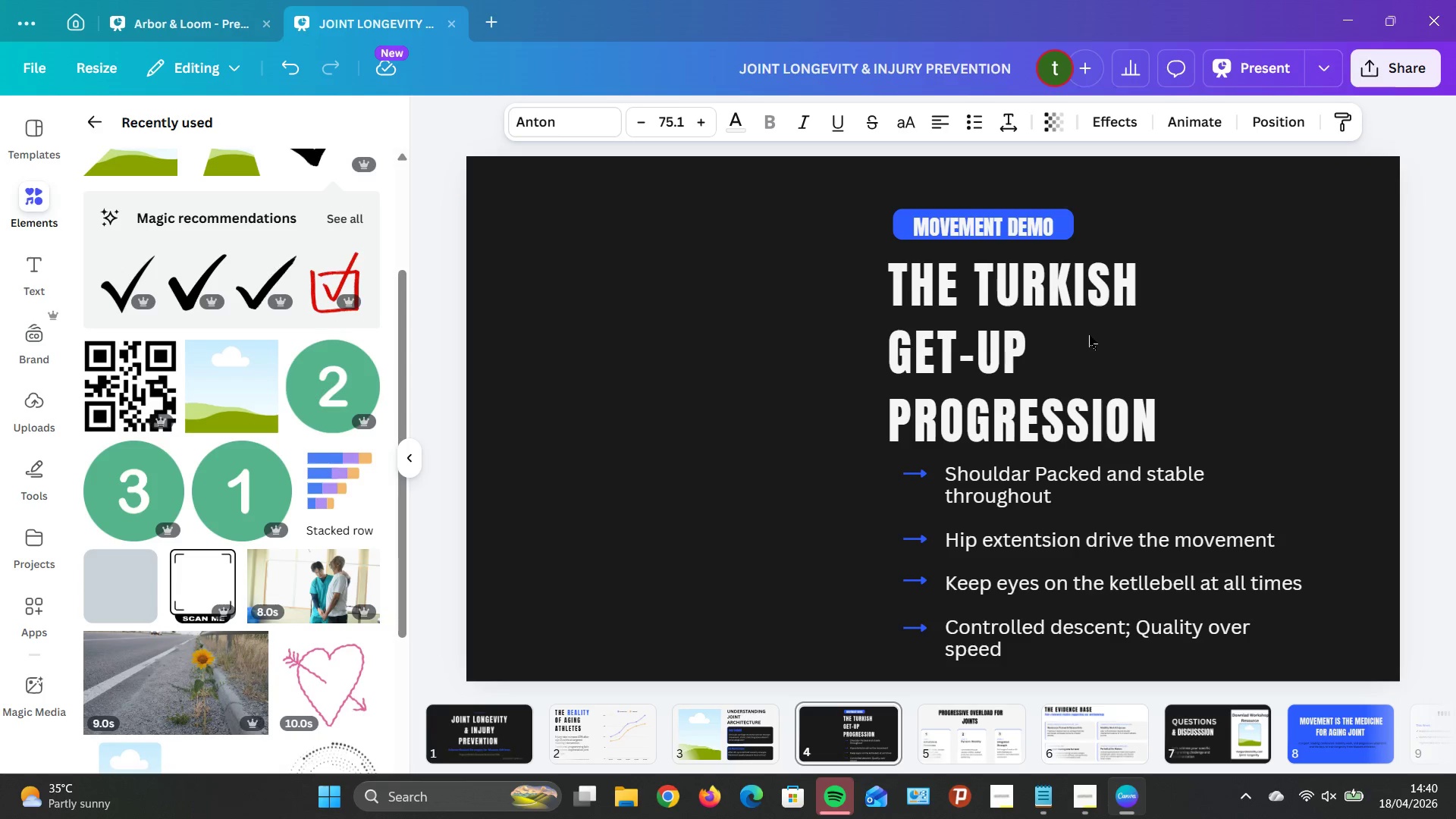 
key(ArrowRight)
 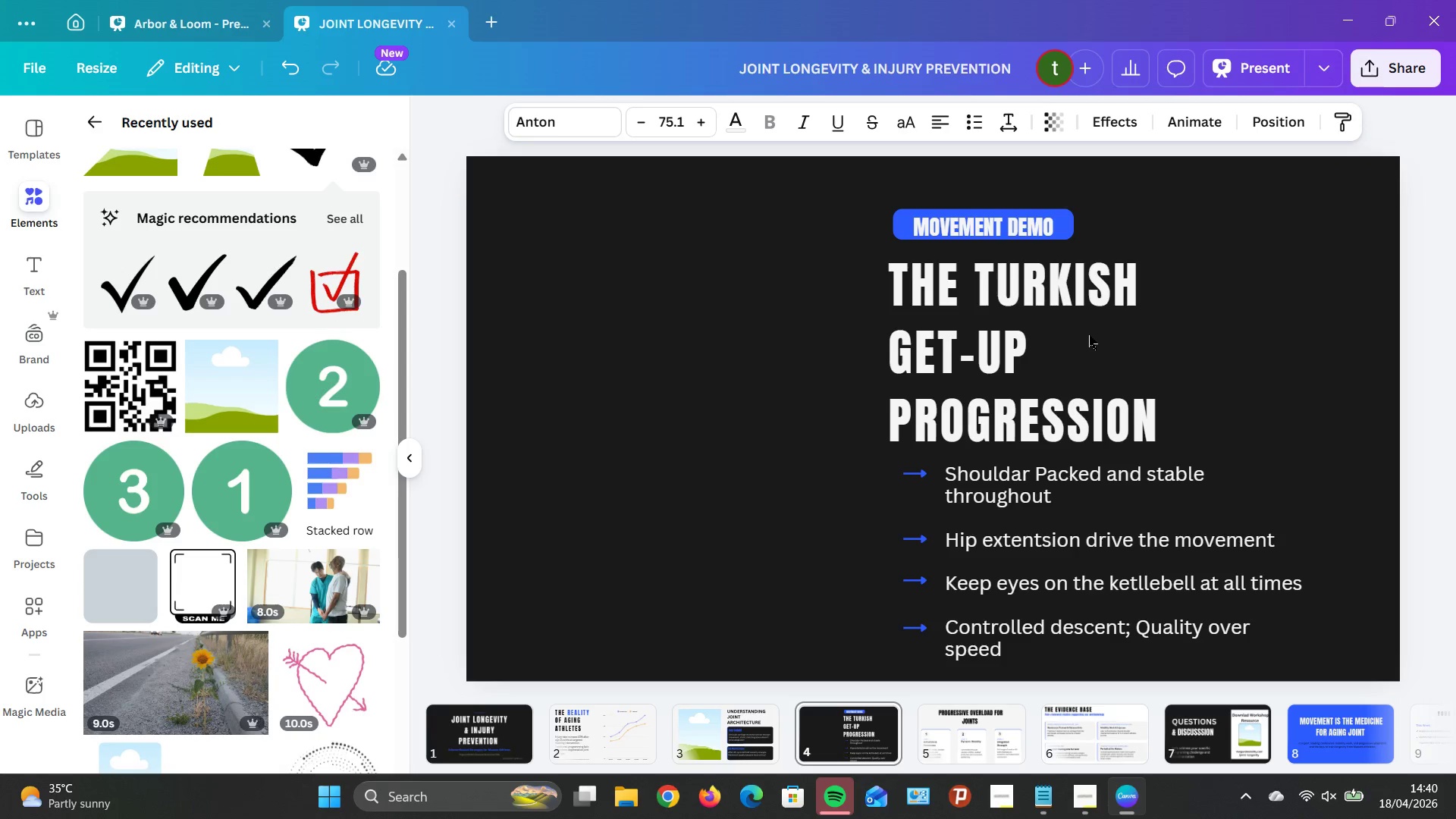 
key(ArrowRight)
 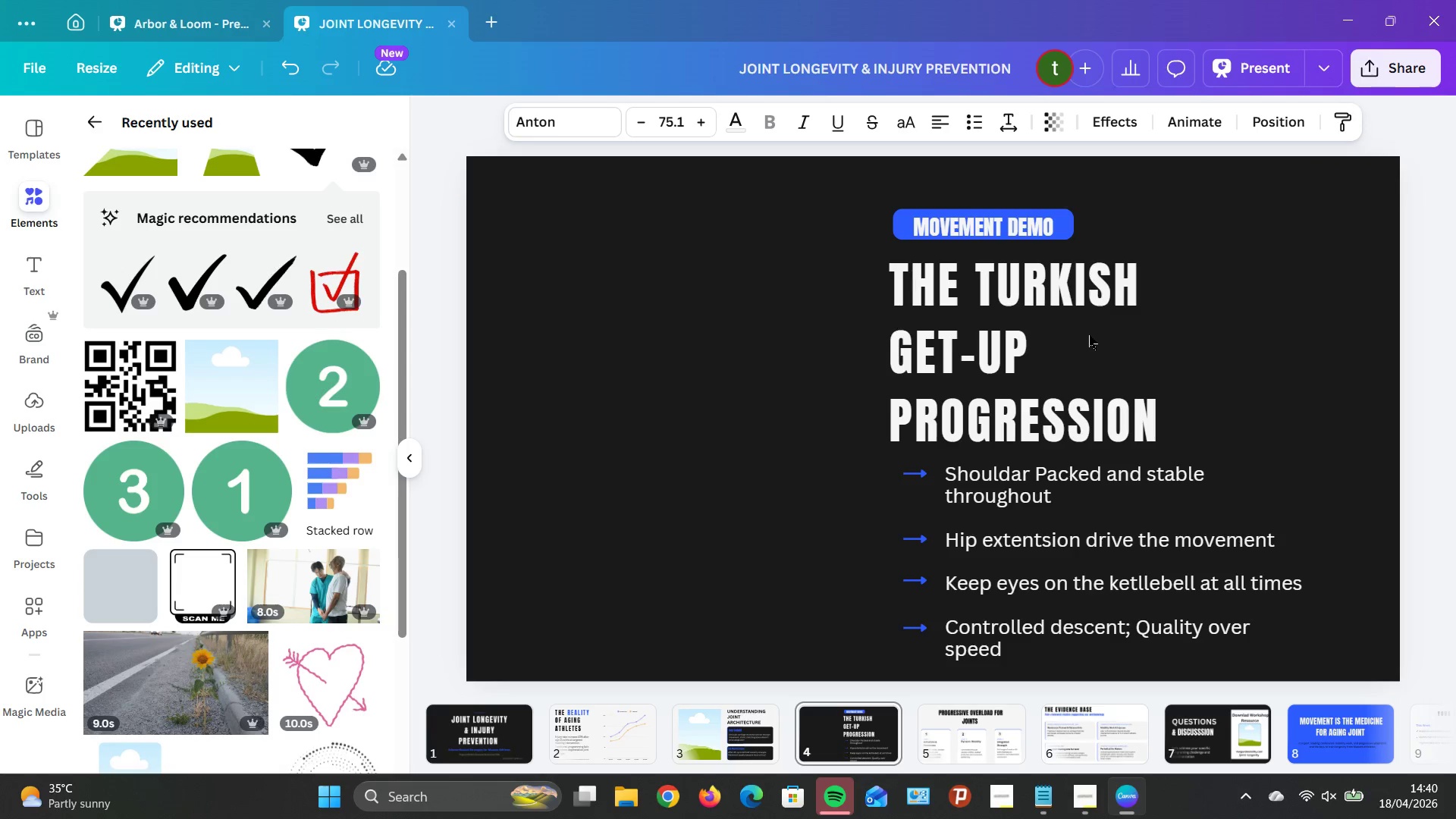 
key(ArrowRight)
 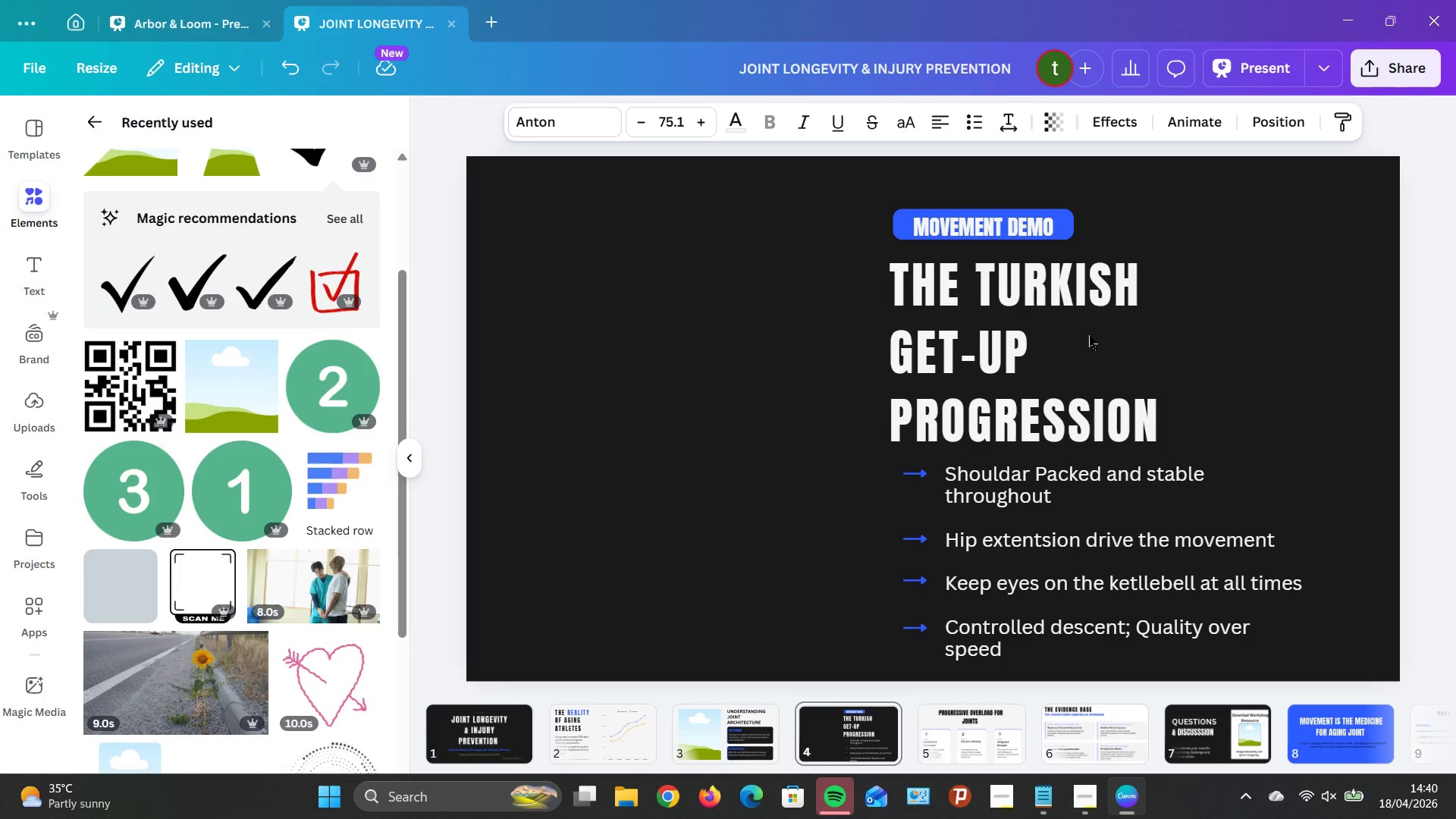 
key(ArrowRight)
 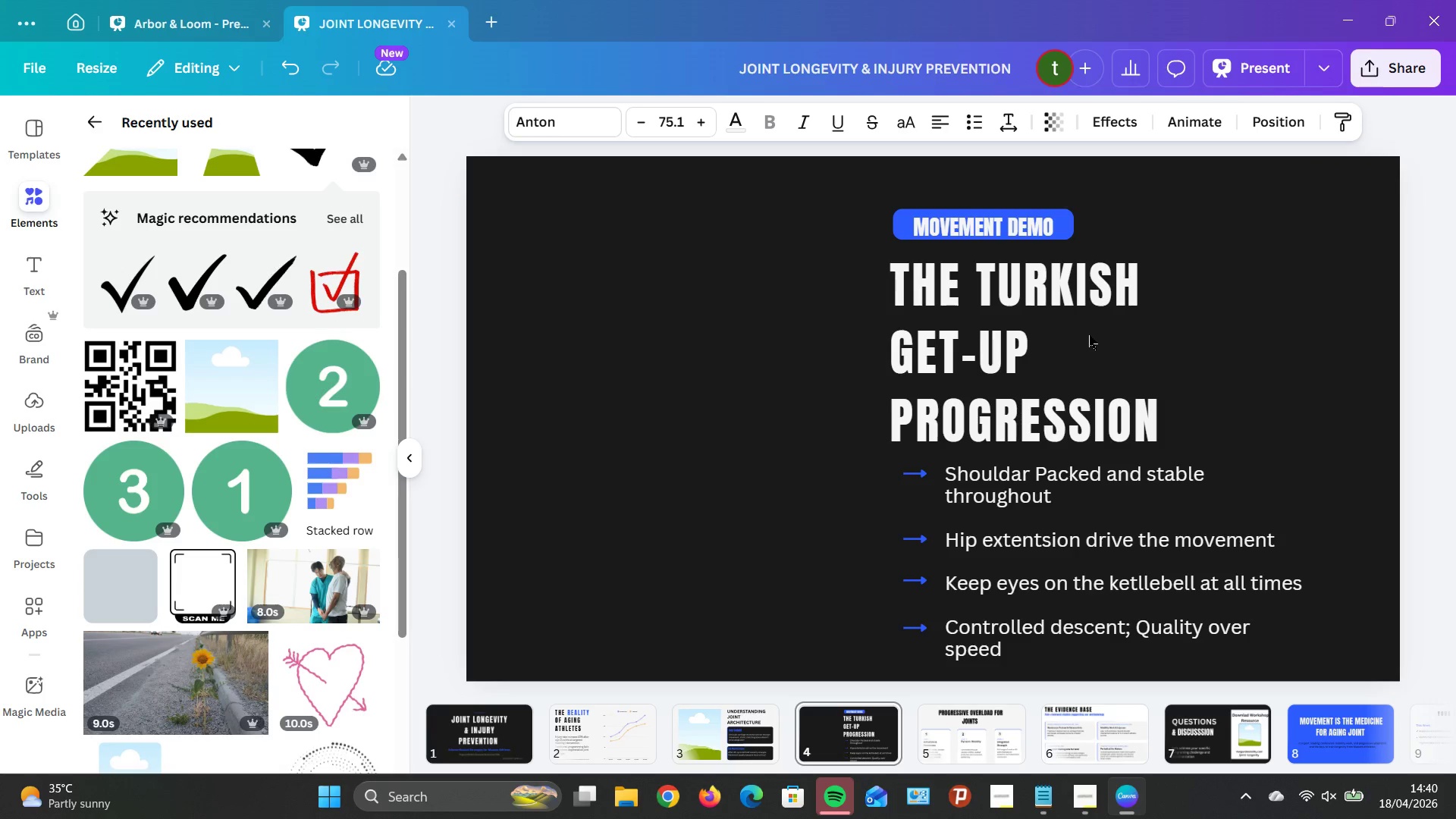 
key(ArrowRight)
 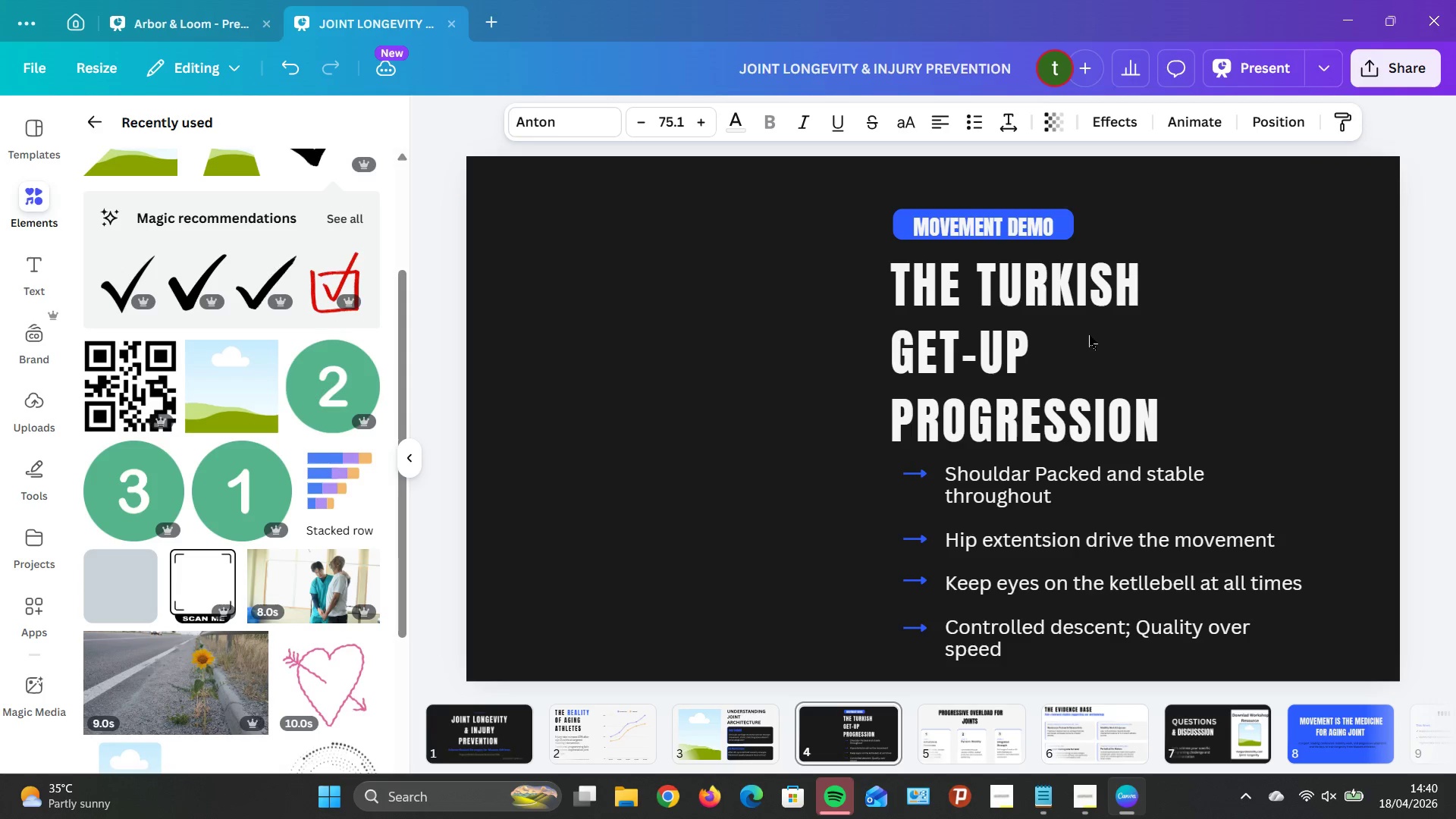 
key(ArrowRight)
 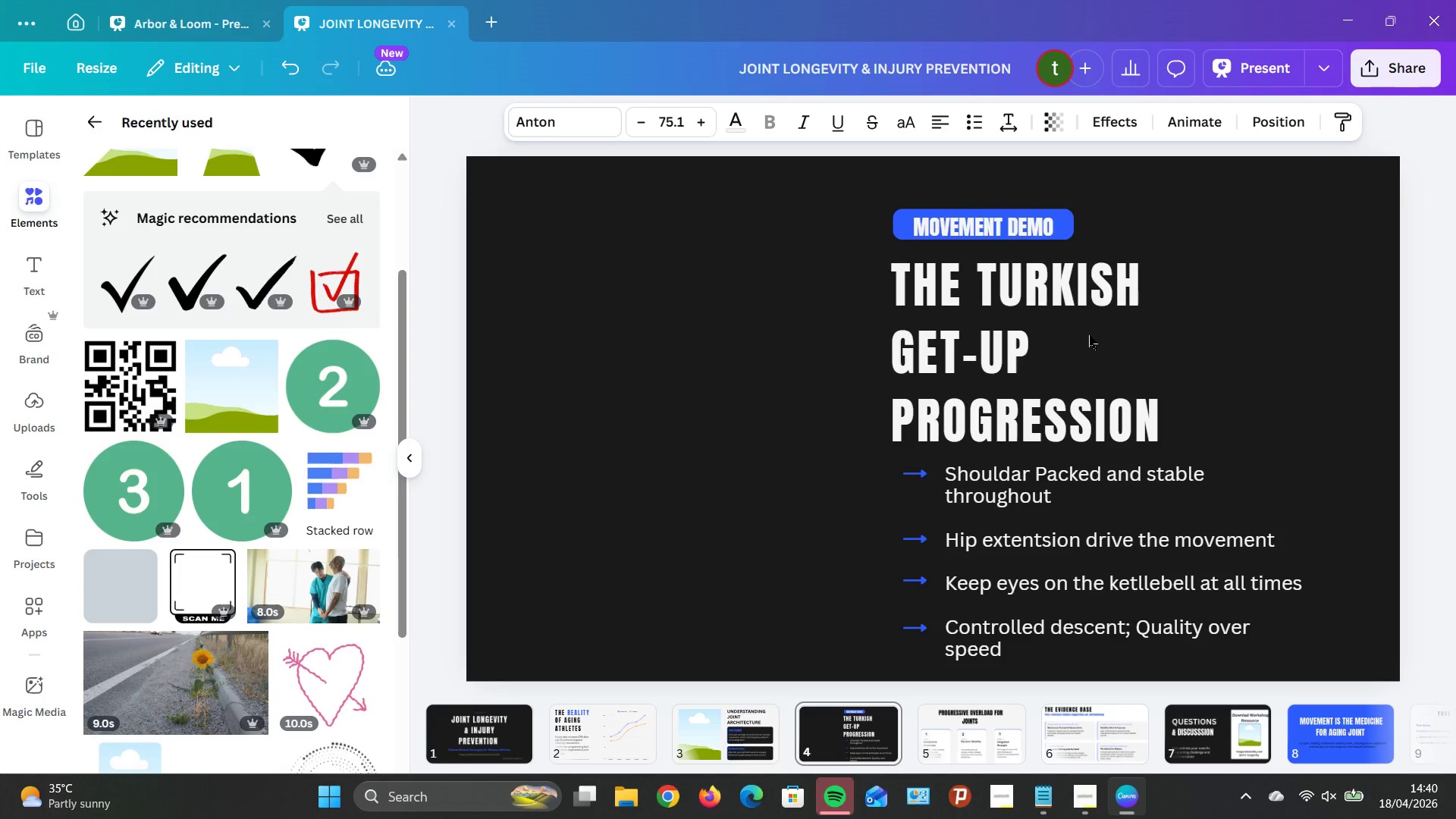 
key(ArrowRight)
 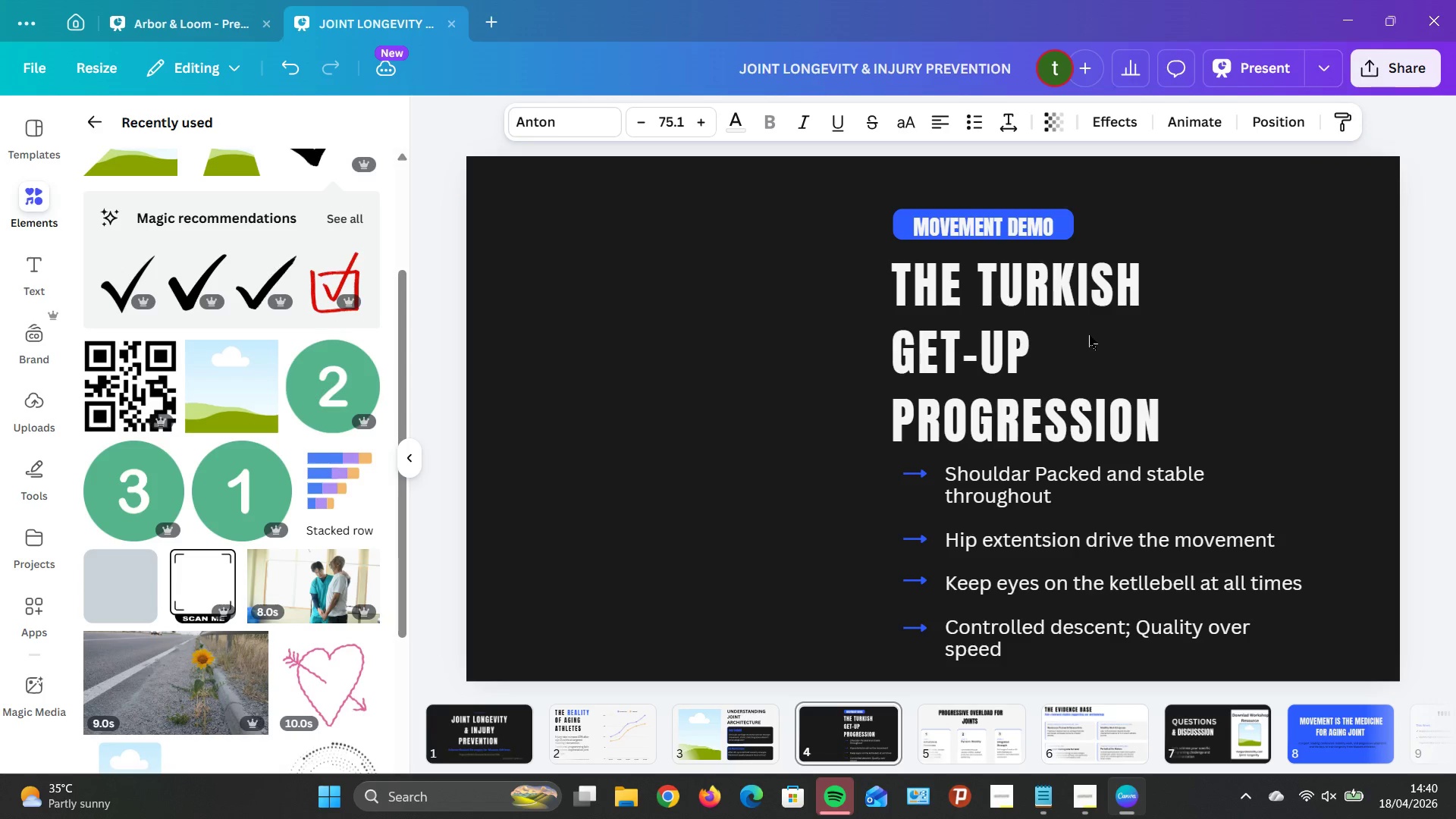 
key(ArrowRight)
 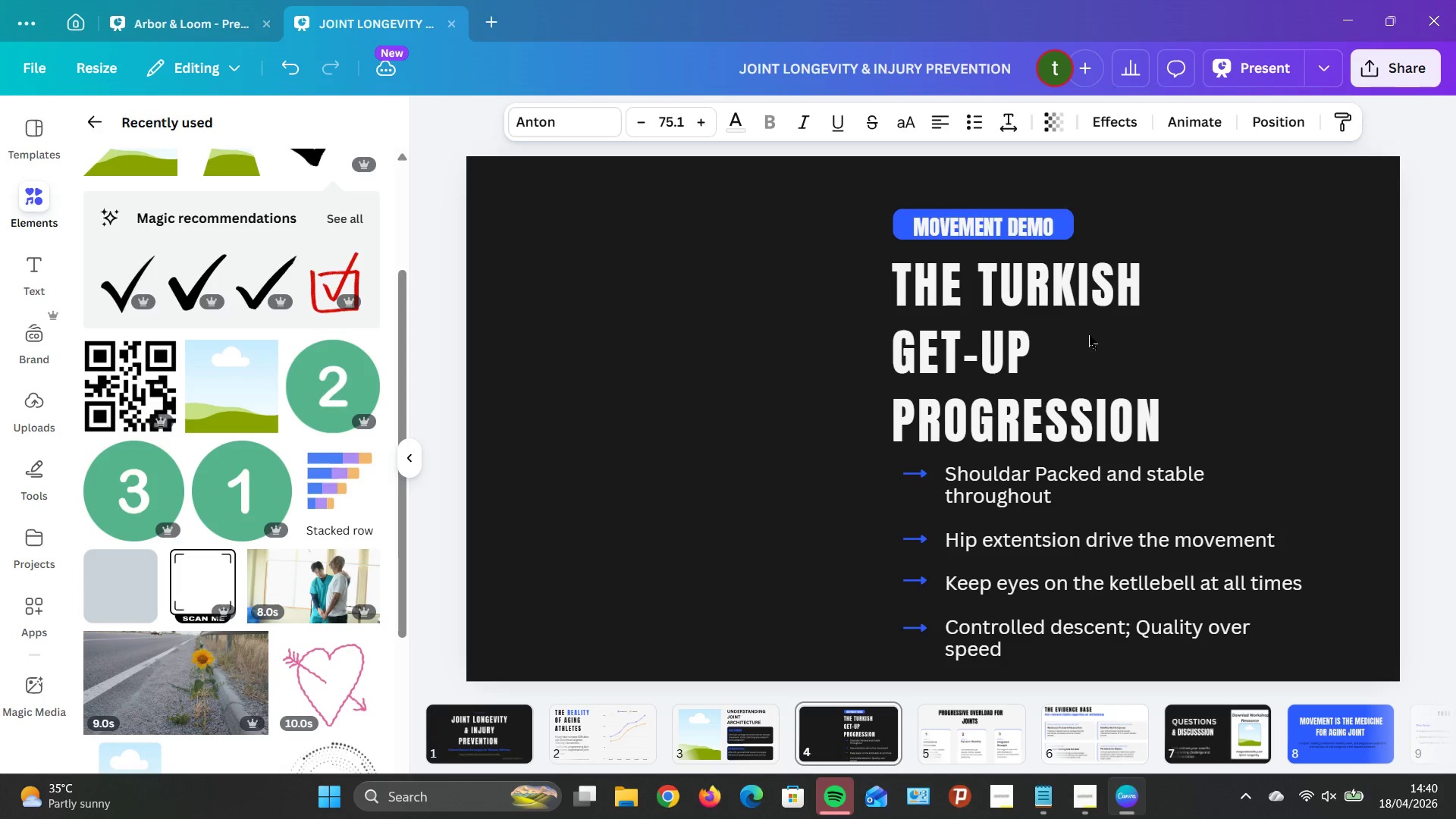 
key(ArrowRight)
 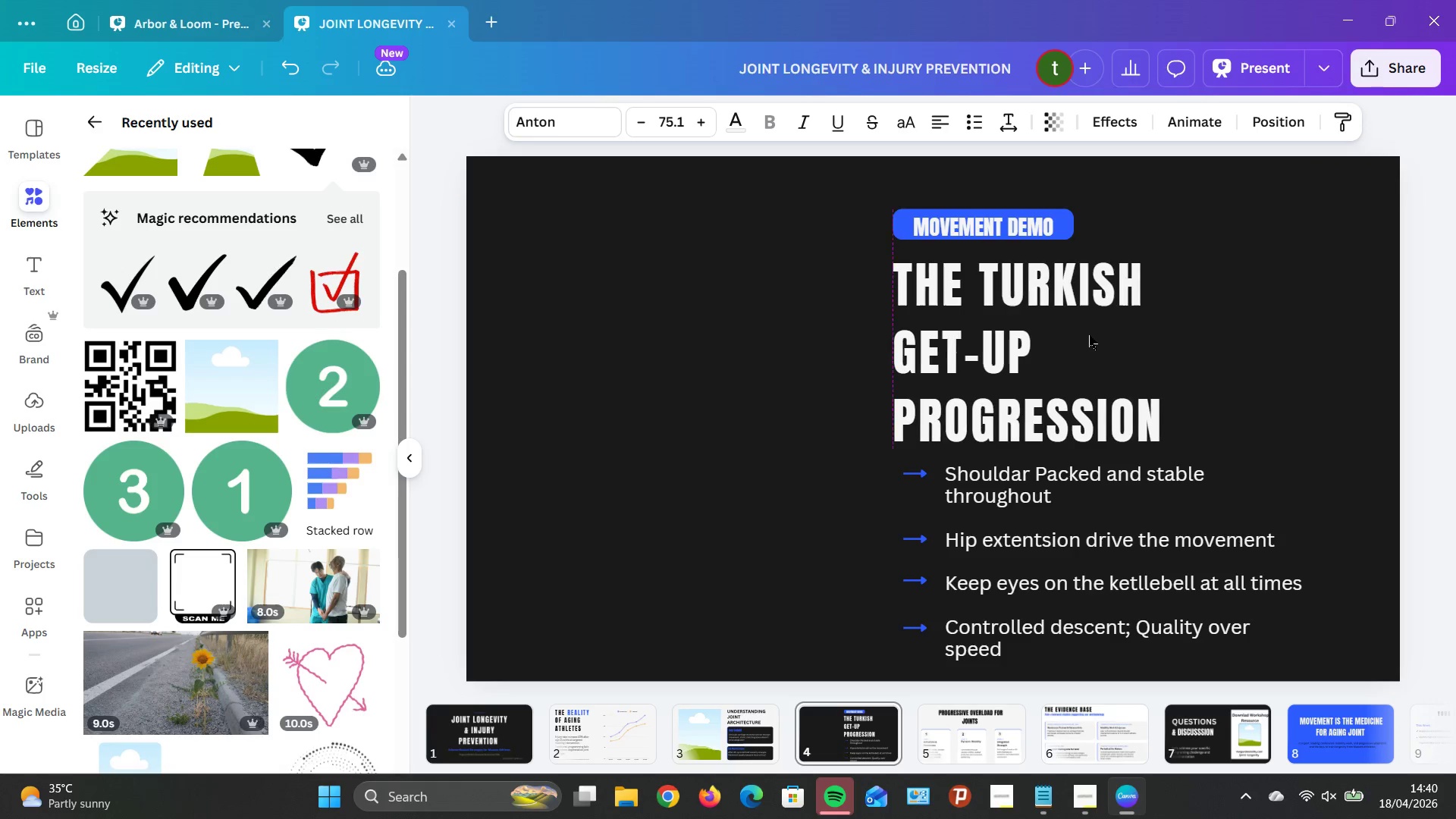 
key(ArrowRight)
 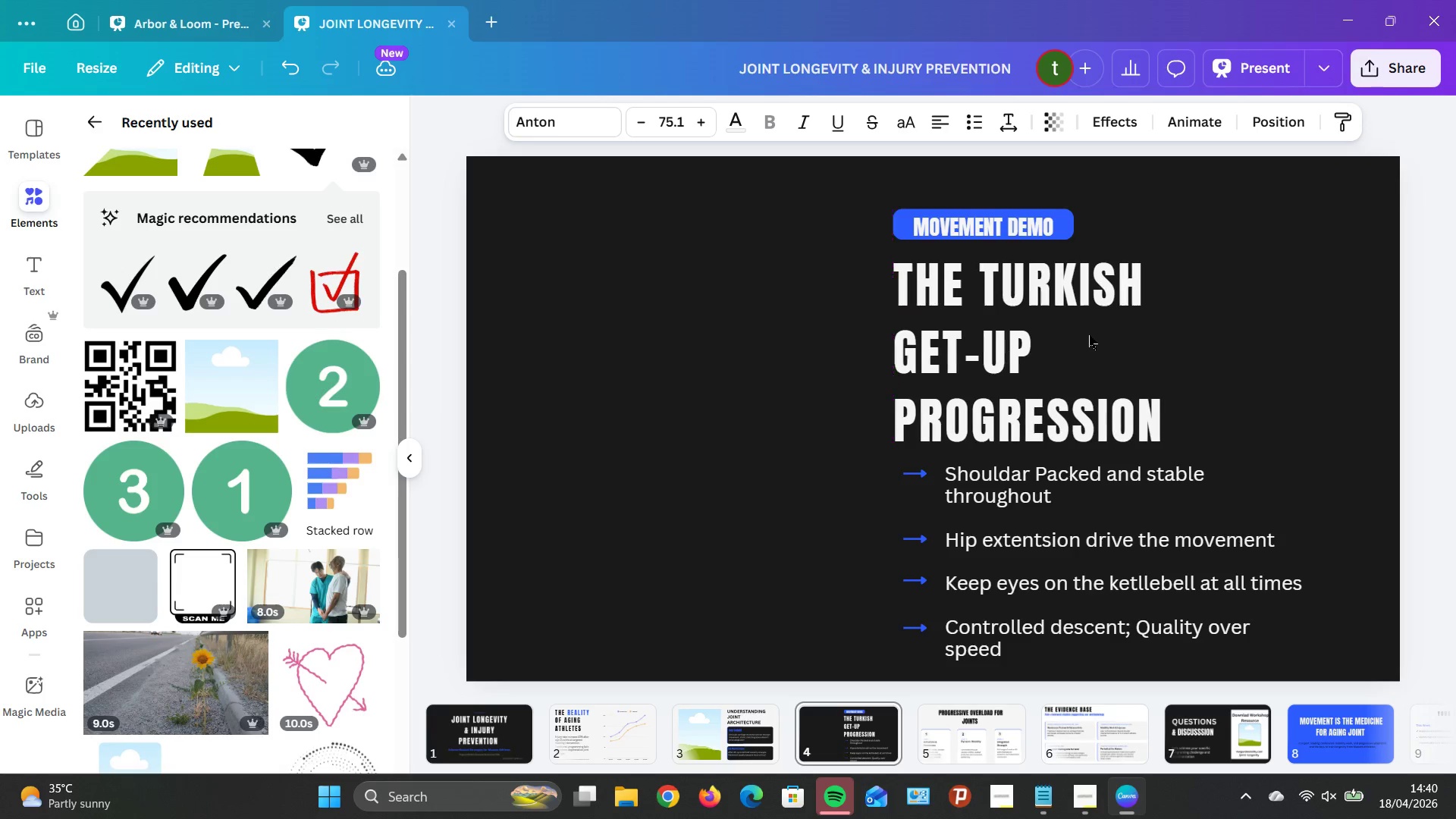 
key(ArrowRight)
 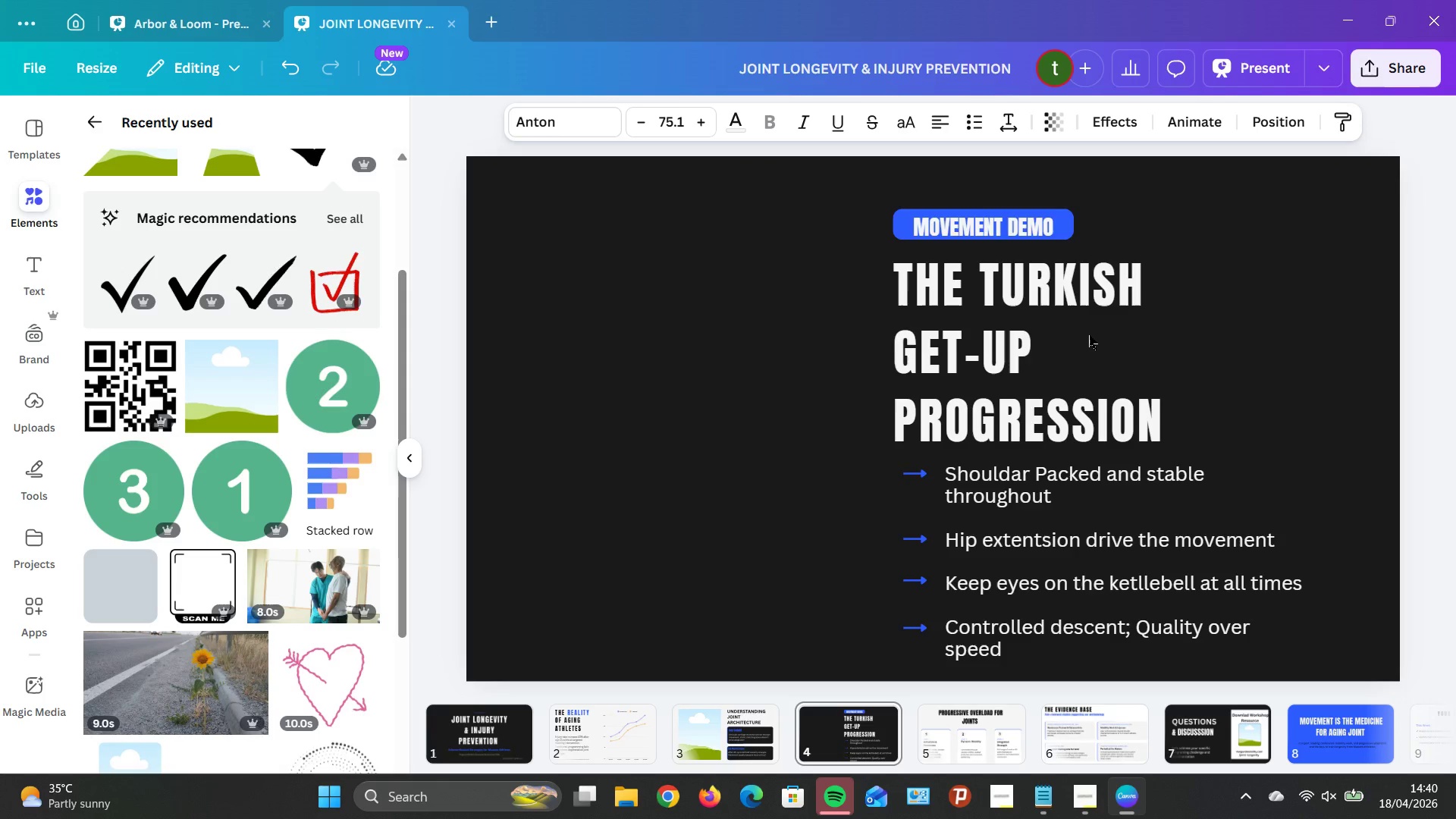 
key(ArrowLeft)
 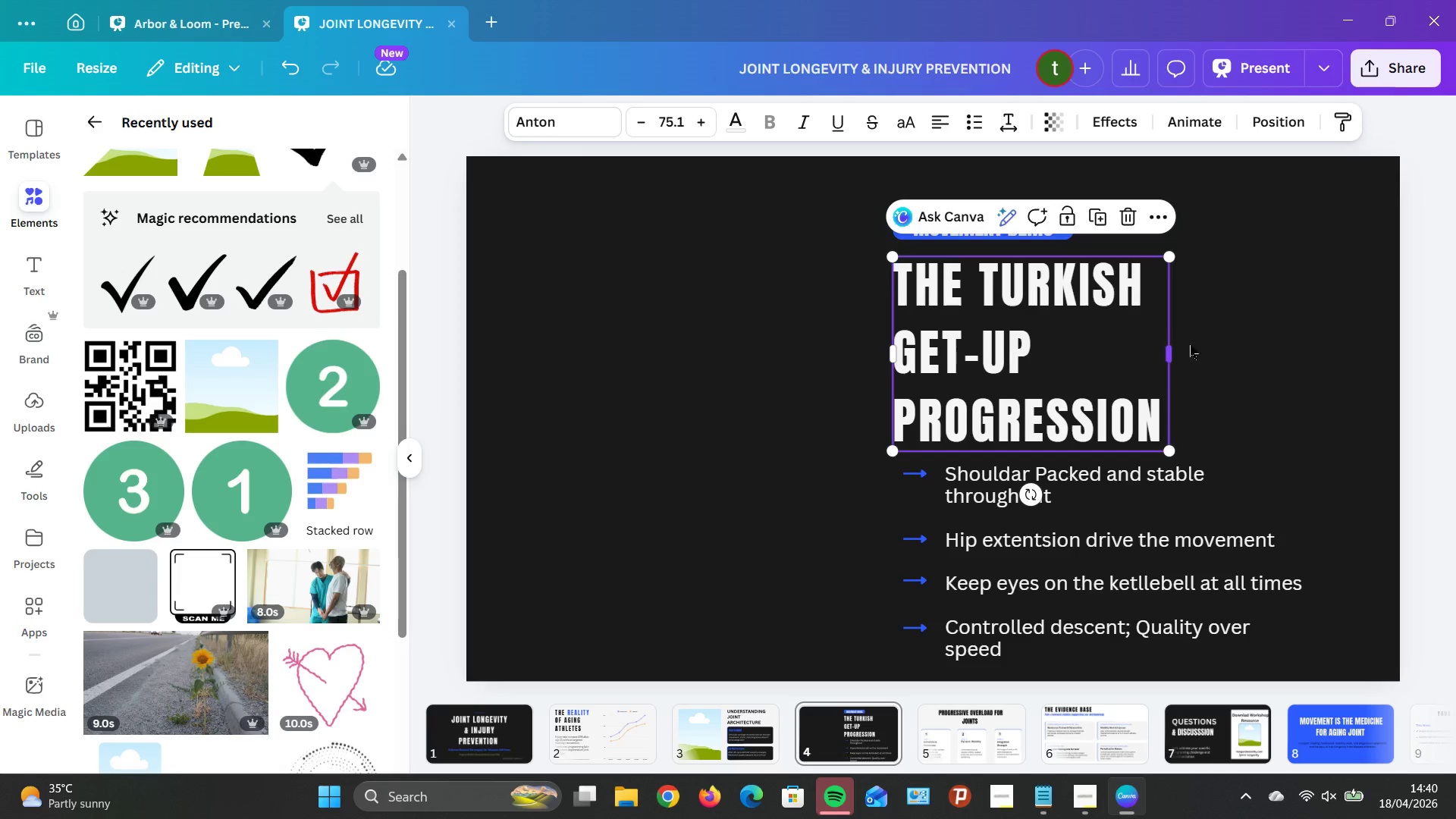 
left_click([1358, 372])
 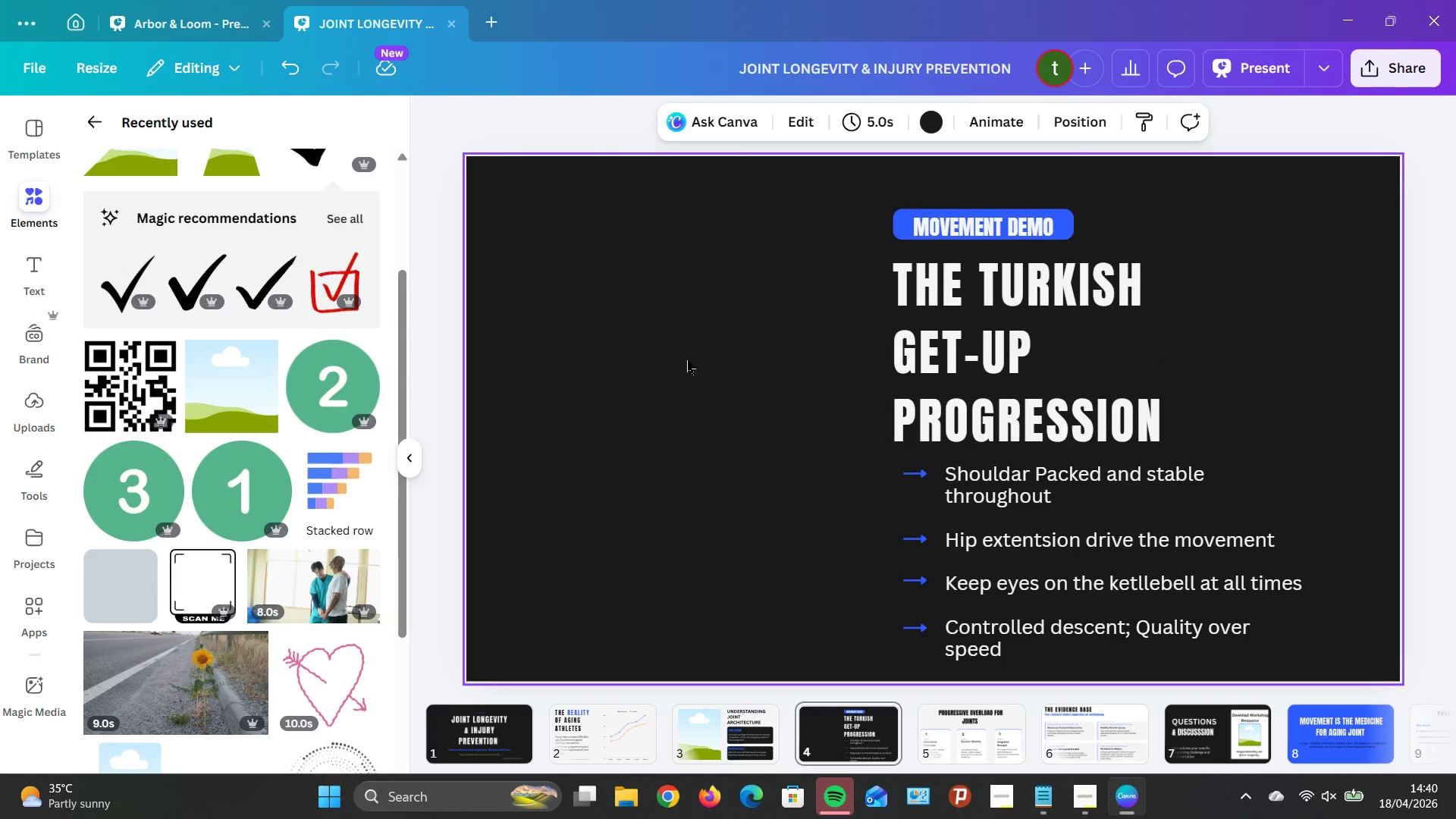 
scroll: coordinate [233, 357], scroll_direction: up, amount: 6.0
 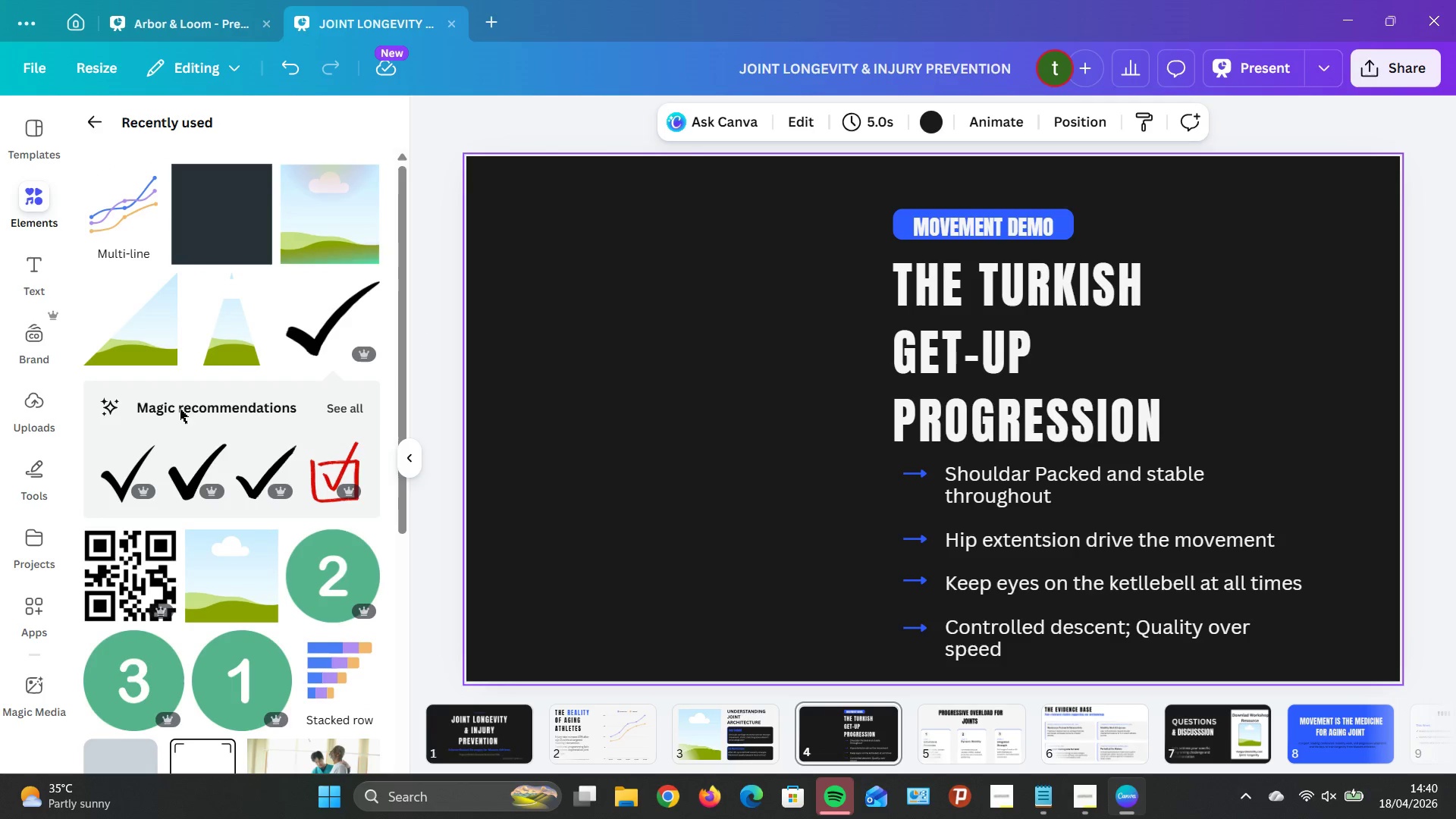 
scroll: coordinate [233, 447], scroll_direction: down, amount: 2.0
 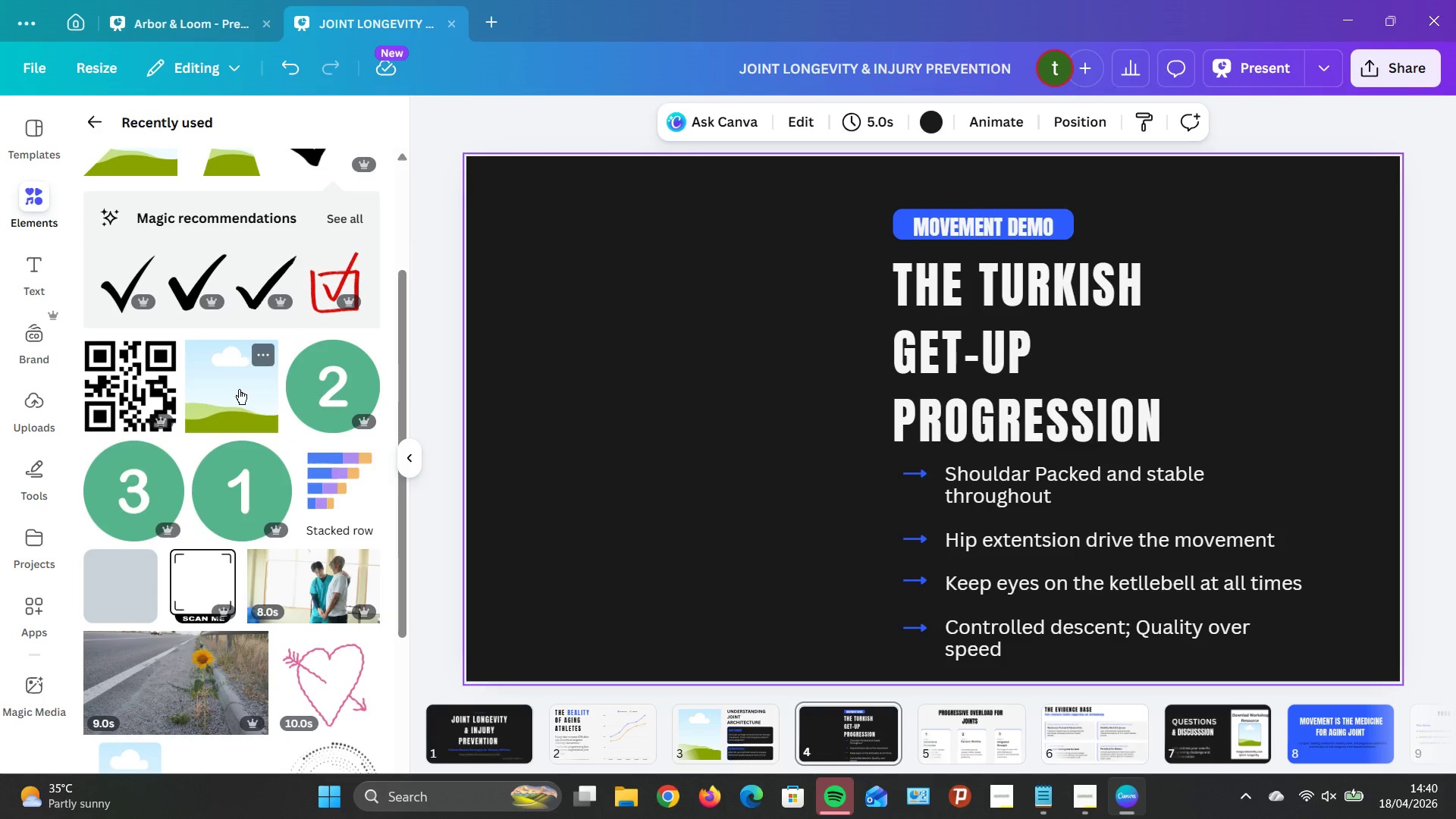 
left_click_drag(start_coordinate=[240, 388], to_coordinate=[586, 300])
 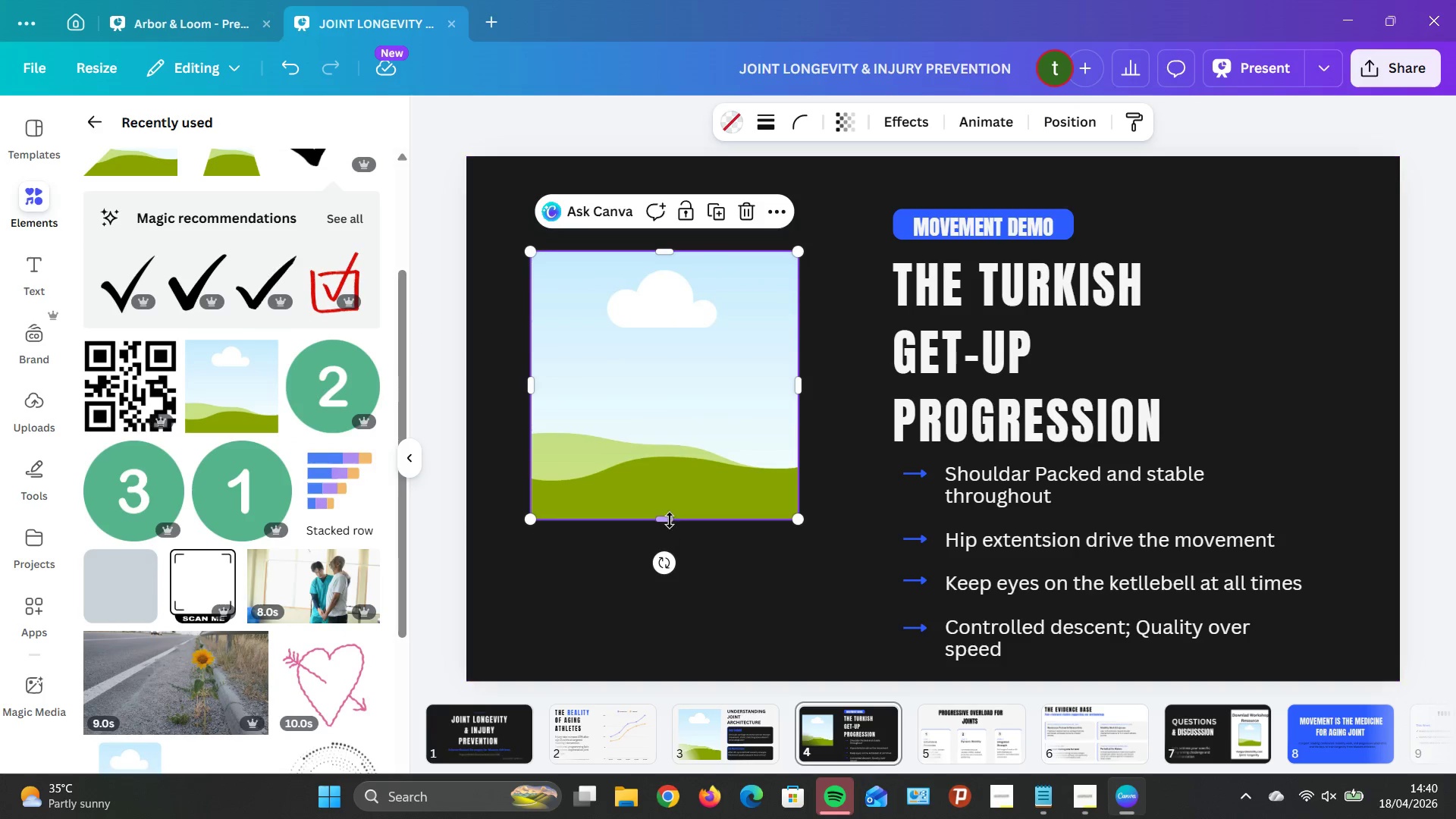 
left_click_drag(start_coordinate=[668, 517], to_coordinate=[664, 630])
 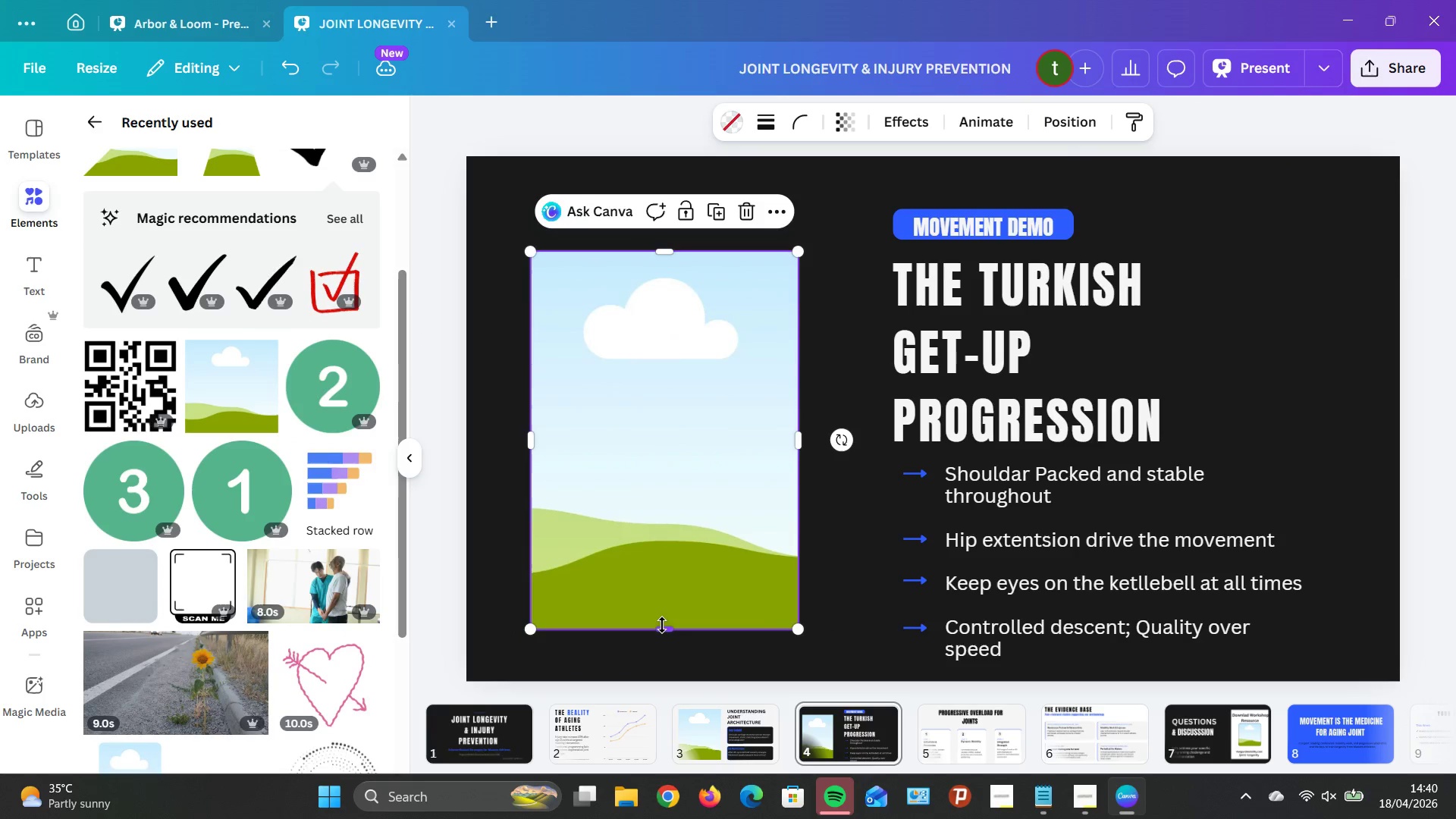 
left_click([664, 629])
 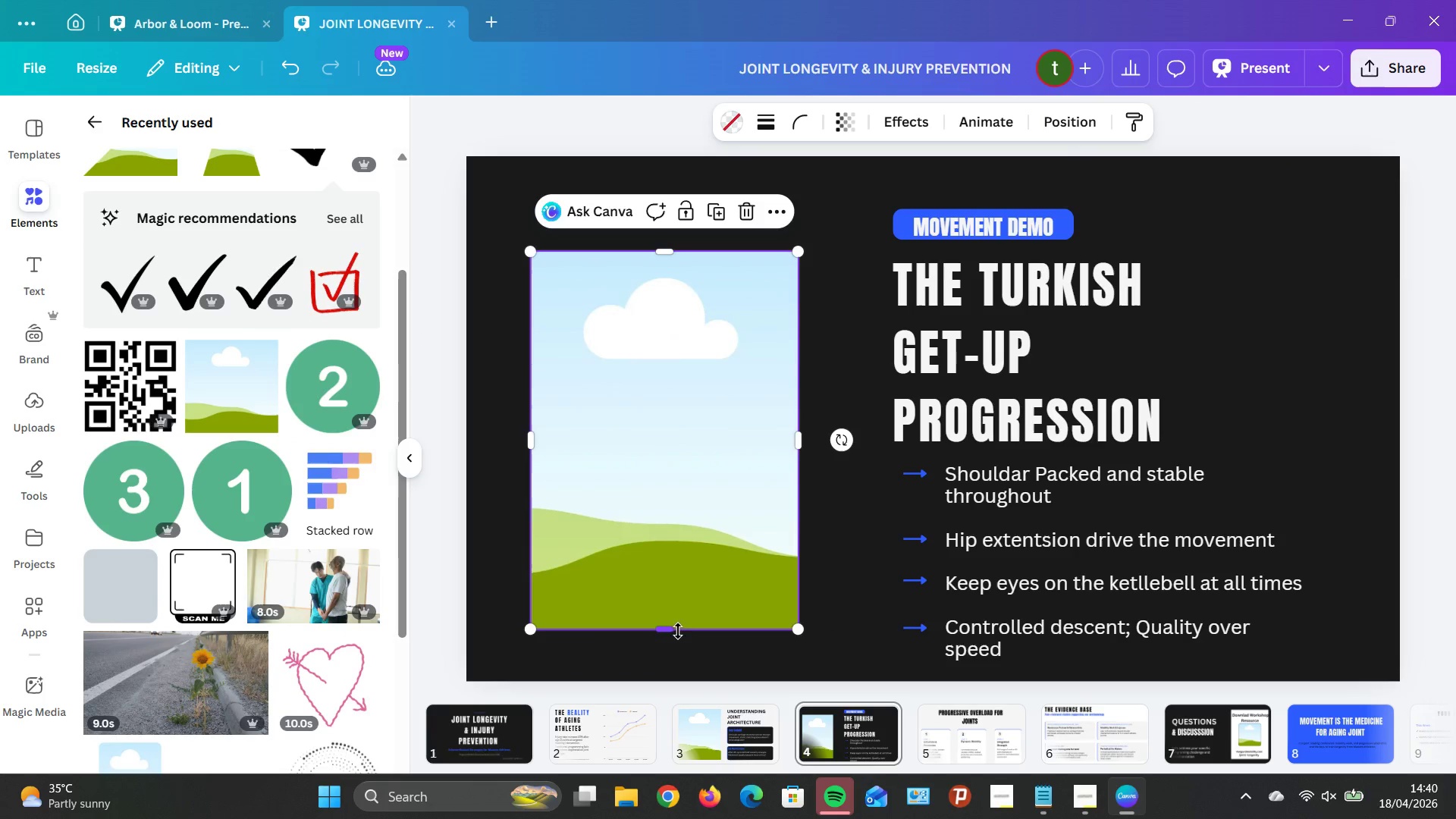 
left_click_drag(start_coordinate=[669, 628], to_coordinate=[669, 657])
 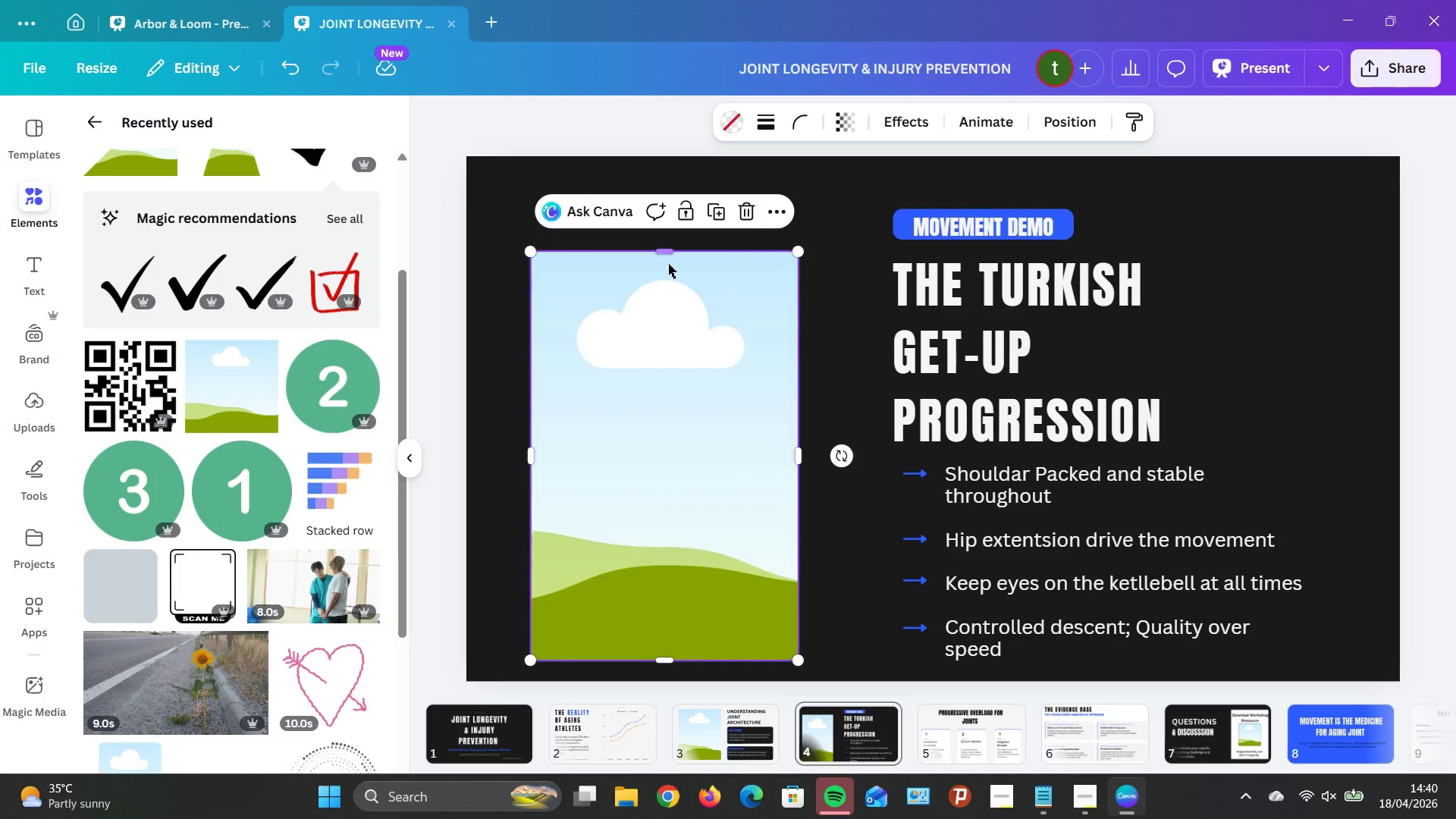 
left_click_drag(start_coordinate=[667, 253], to_coordinate=[666, 214])
 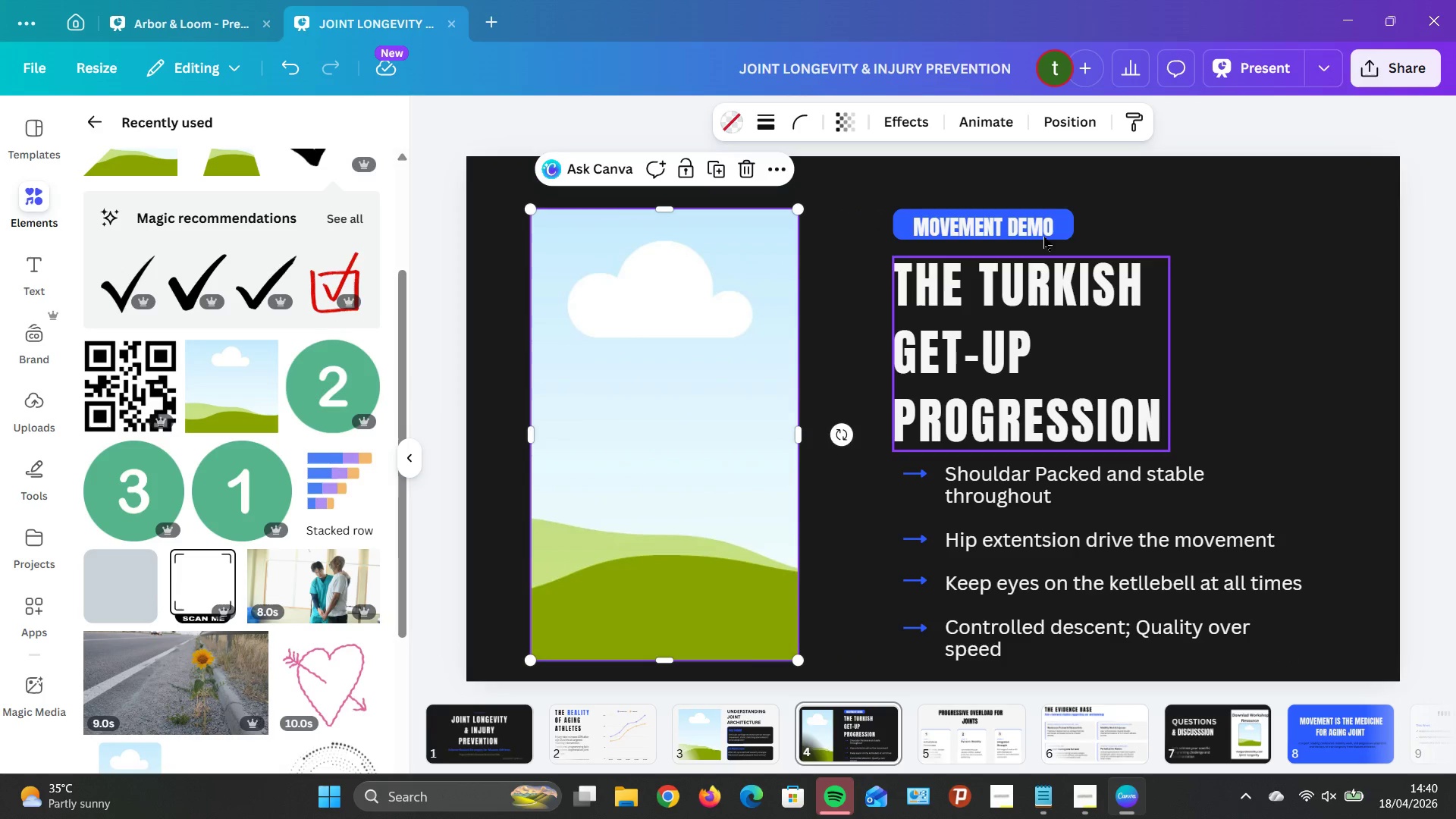 
left_click([931, 182])
 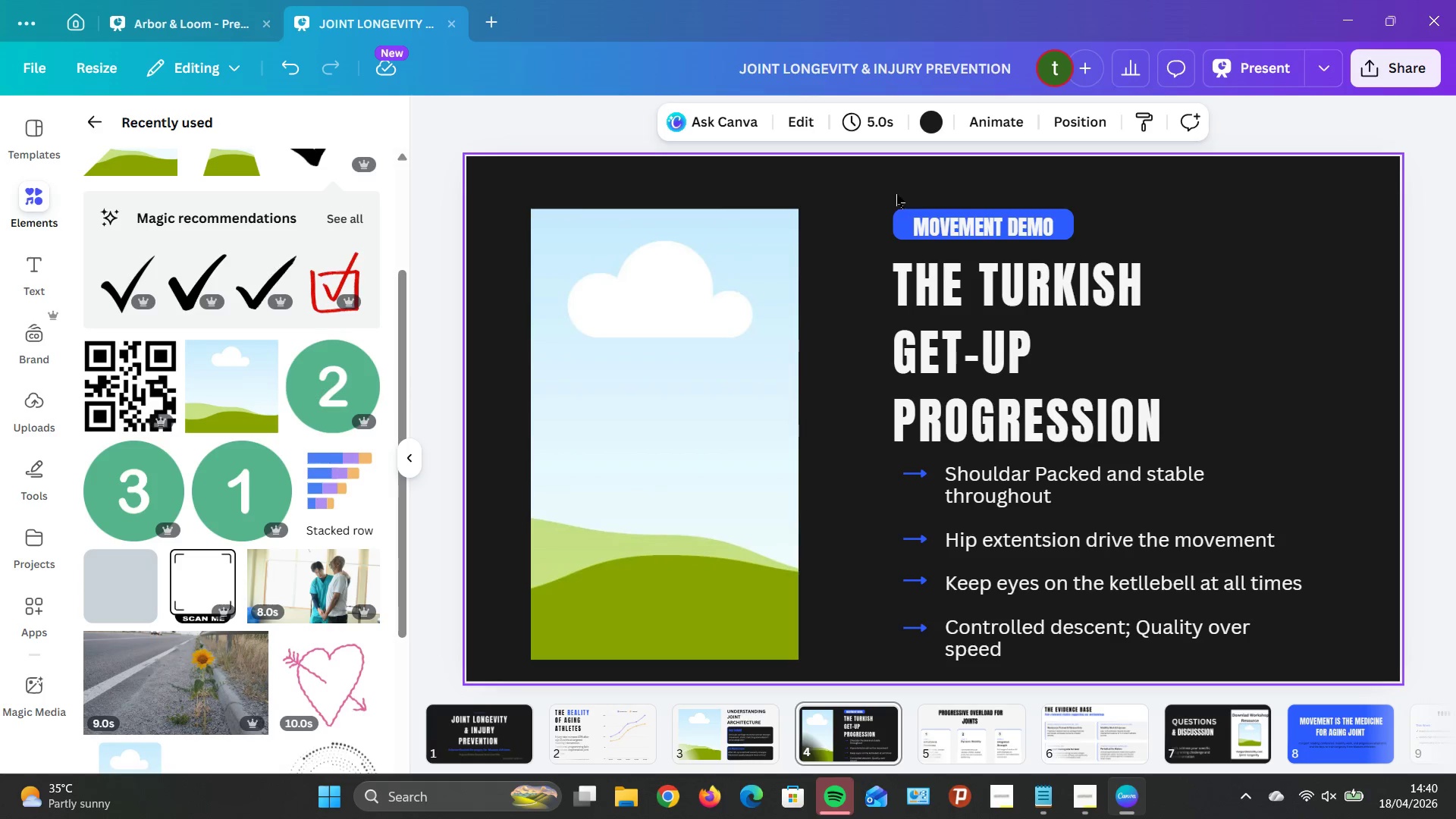 
left_click_drag(start_coordinate=[896, 194], to_coordinate=[1166, 540])
 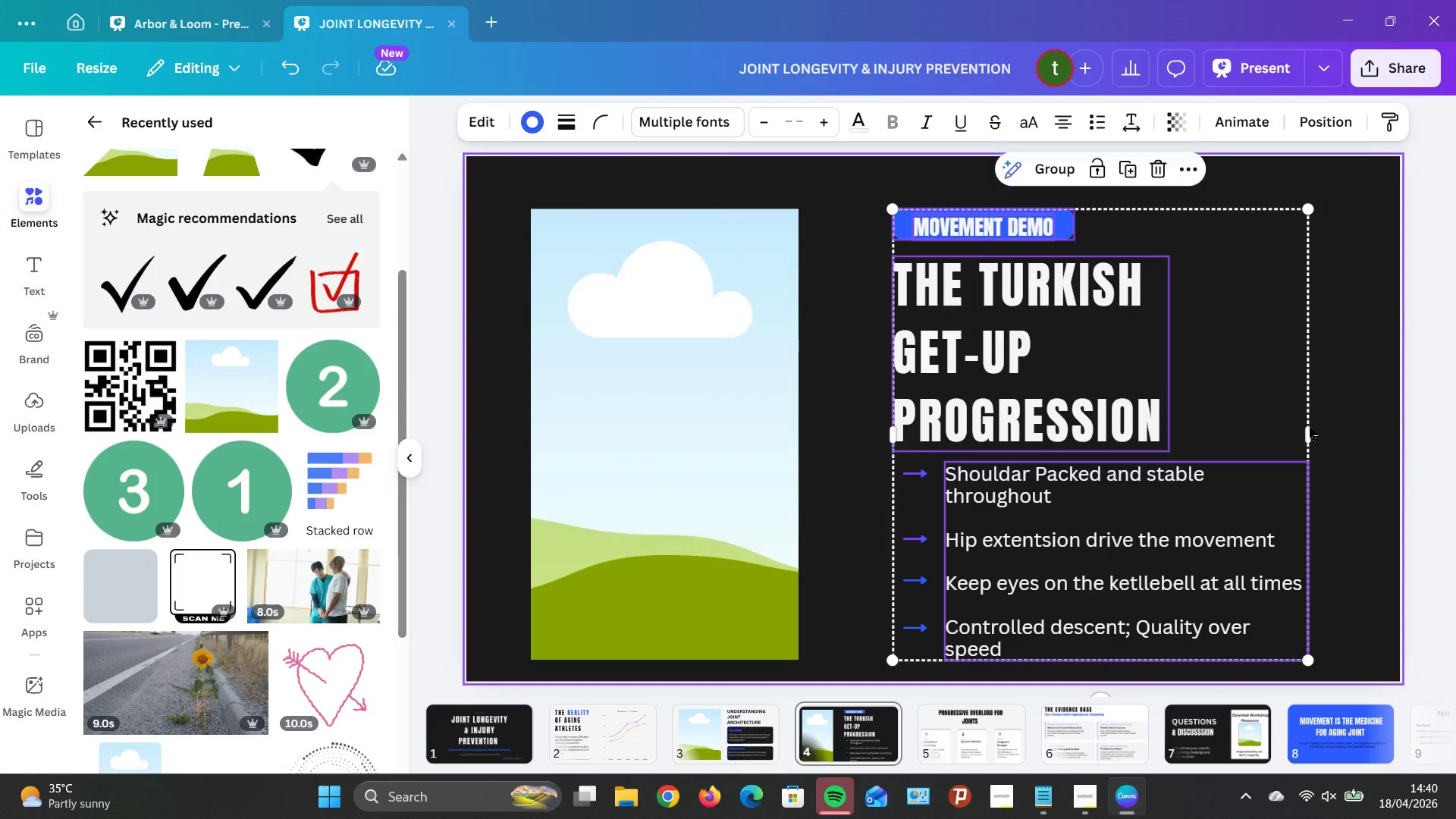 
left_click([1348, 422])
 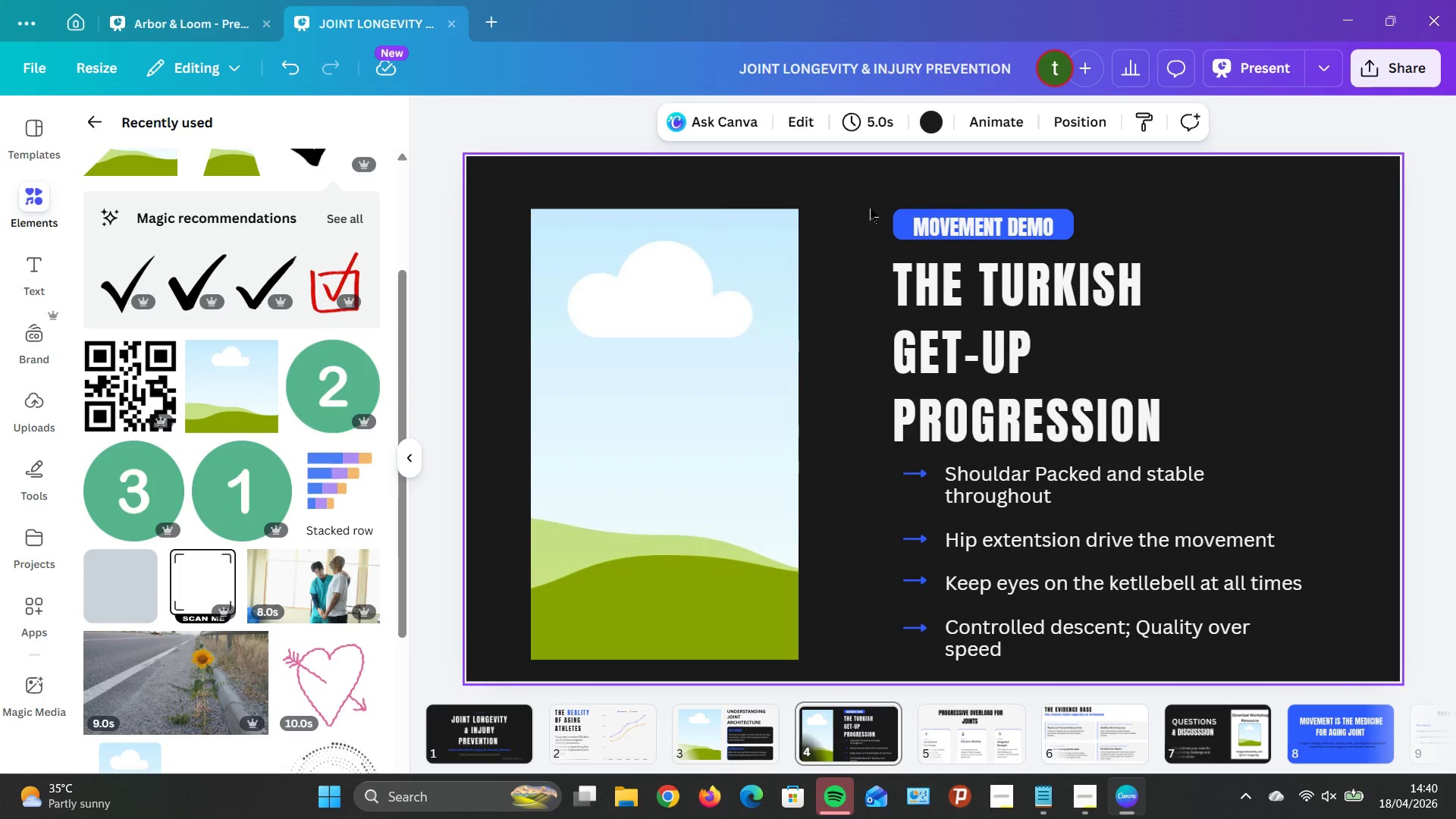 
left_click_drag(start_coordinate=[871, 203], to_coordinate=[1320, 659])
 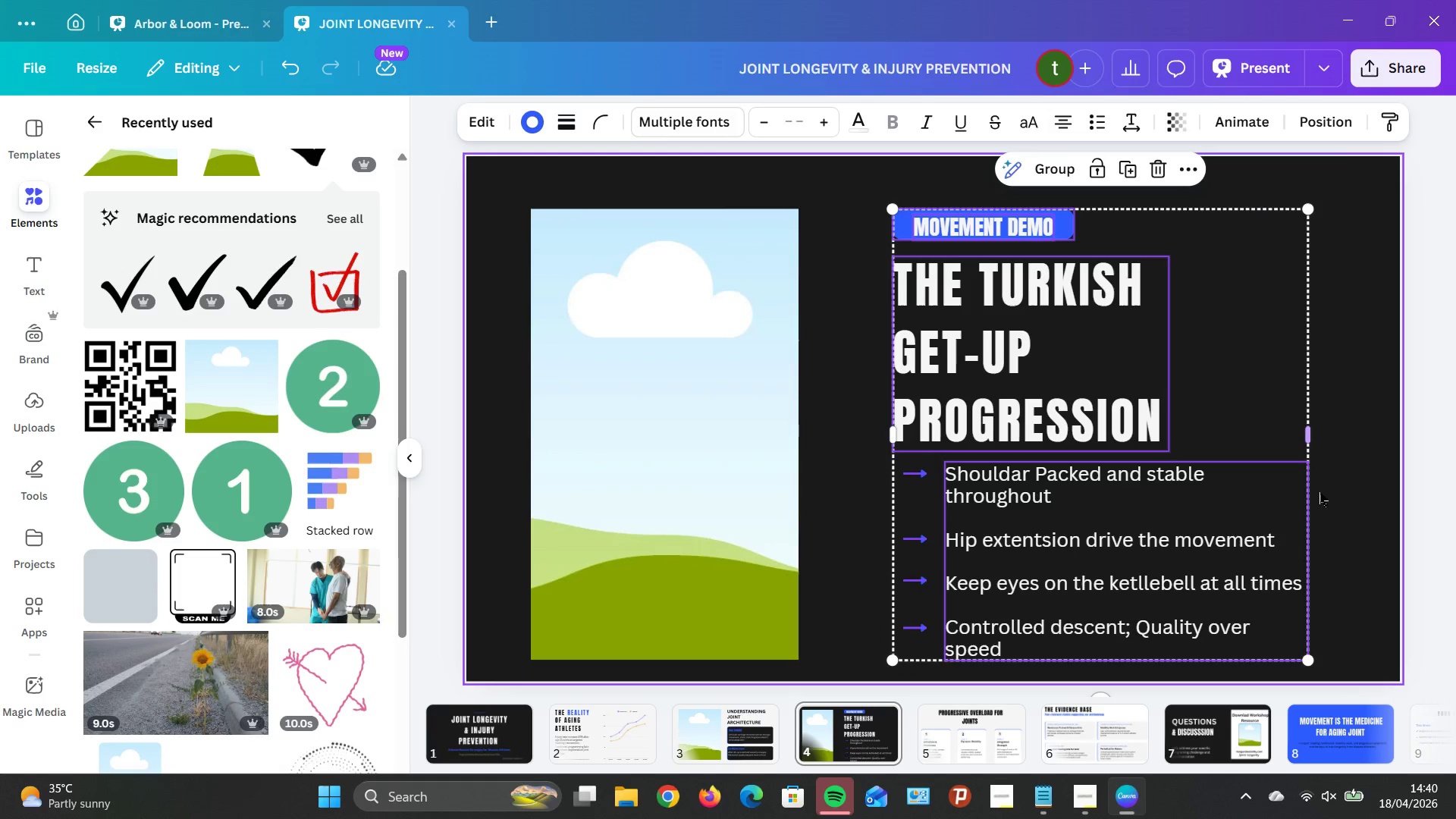 
hold_key(key=ArrowRight, duration=1.5)
 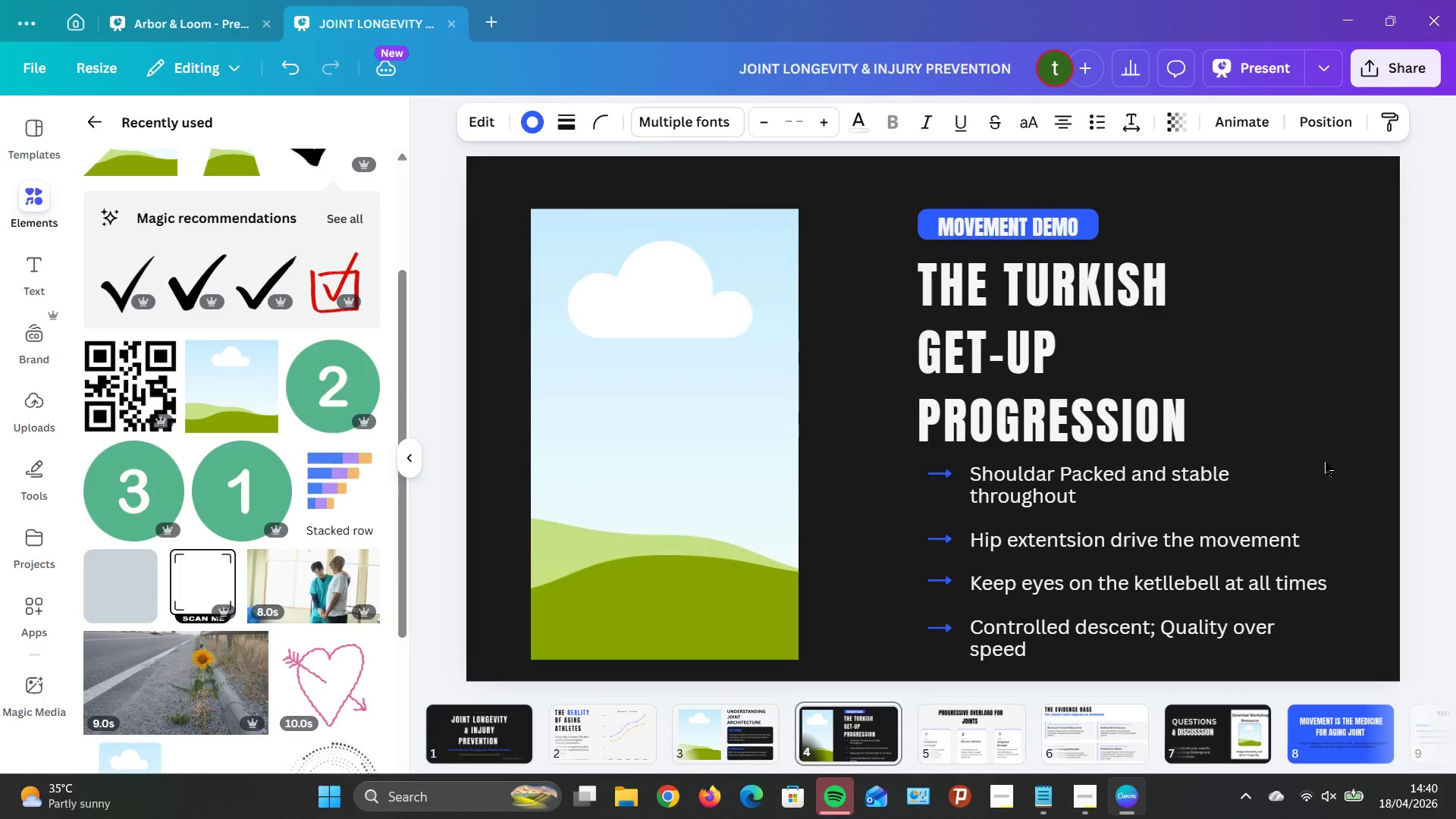 
hold_key(key=ArrowRight, duration=1.52)
 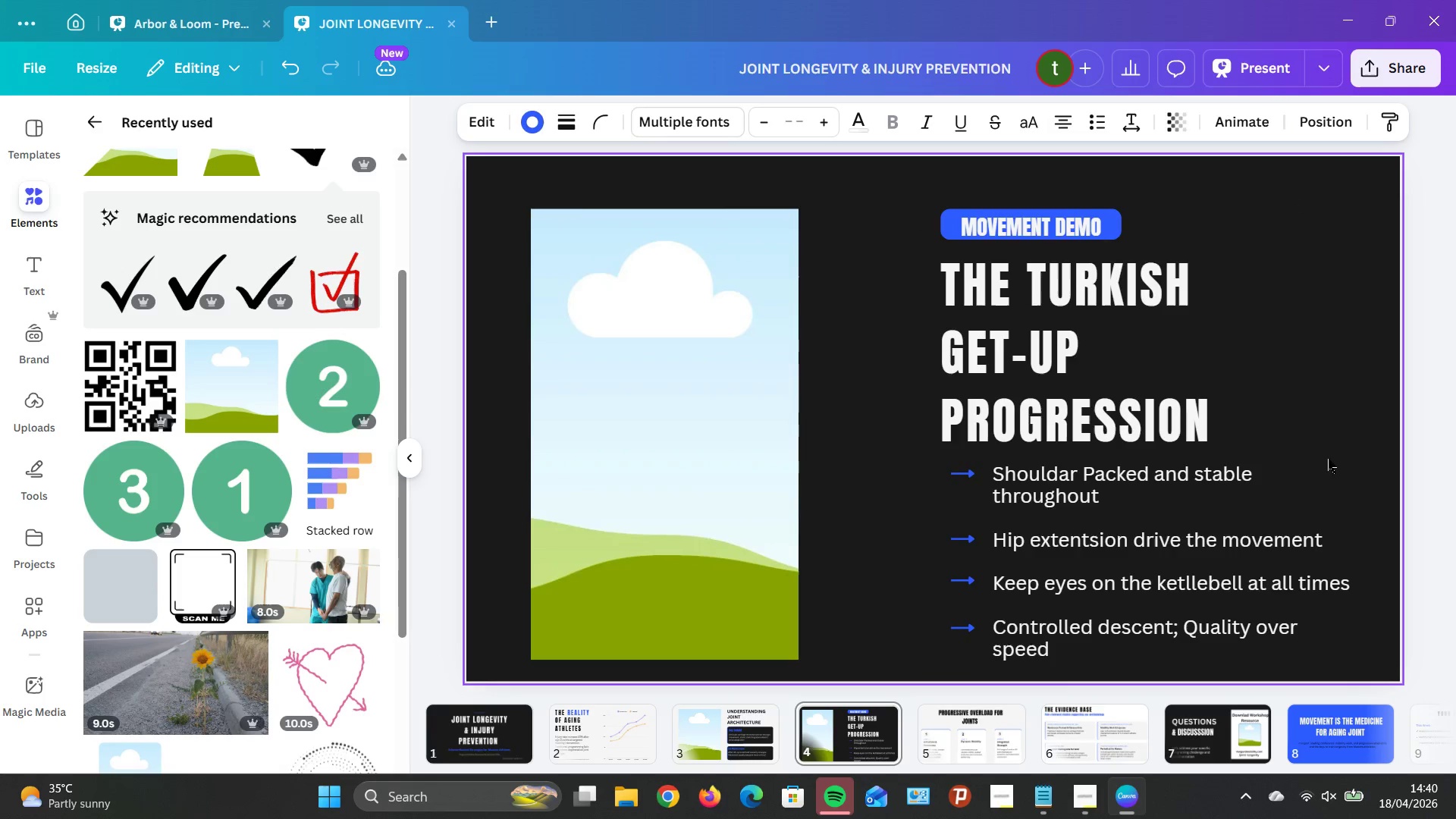 
hold_key(key=ArrowRight, duration=0.58)
 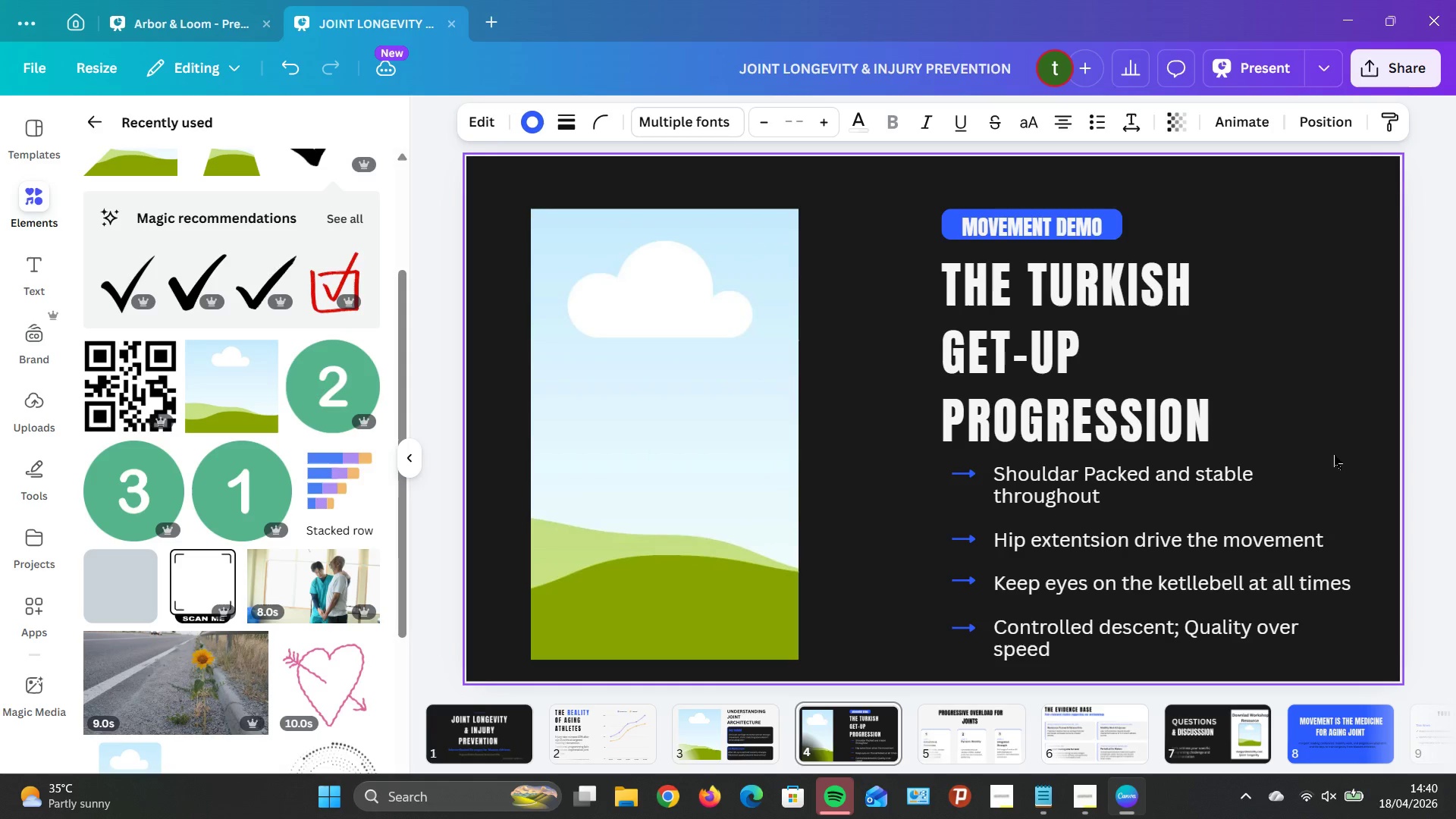 
hold_key(key=ArrowLeft, duration=0.83)
 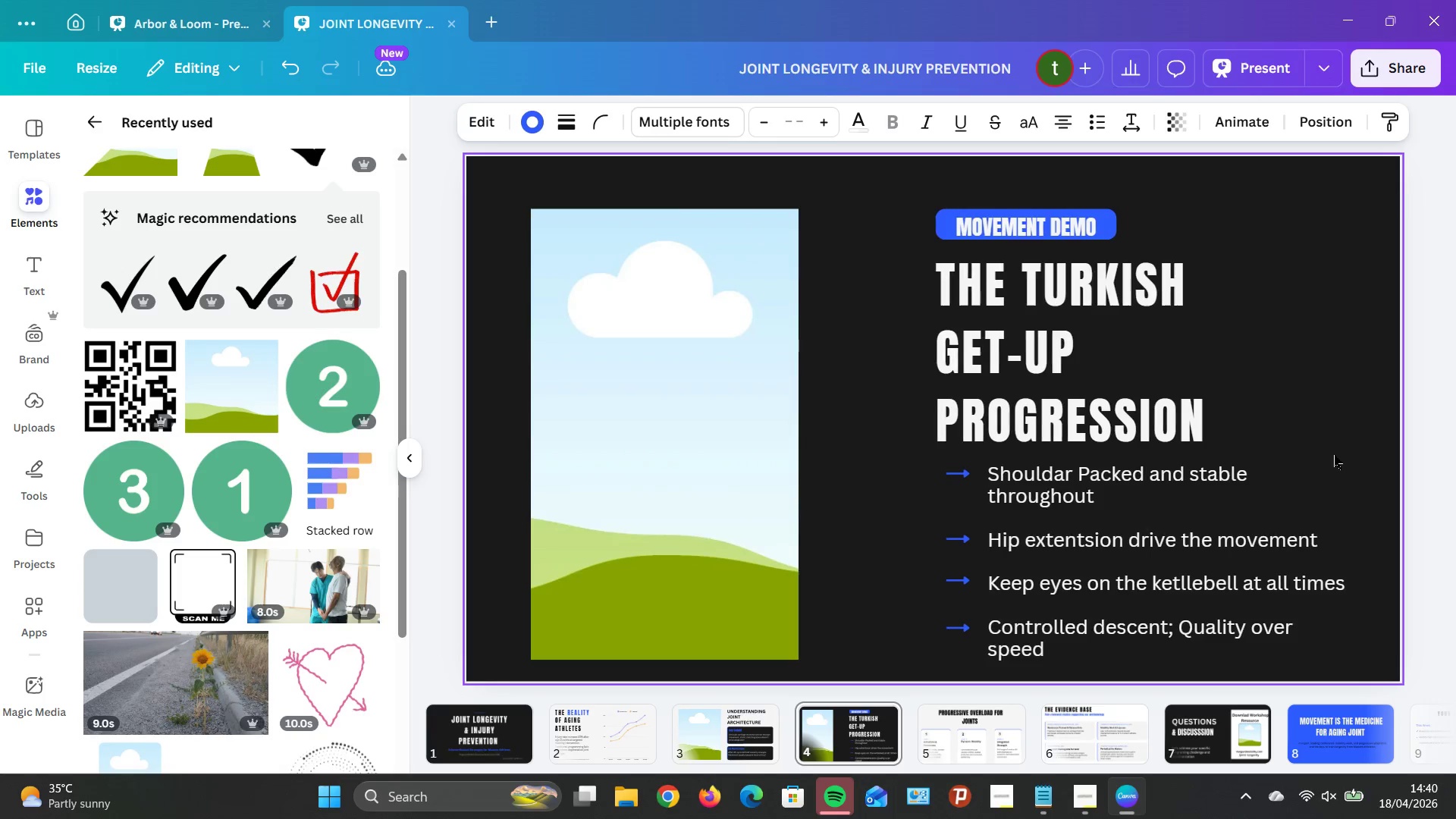 
hold_key(key=ArrowLeft, duration=0.66)
 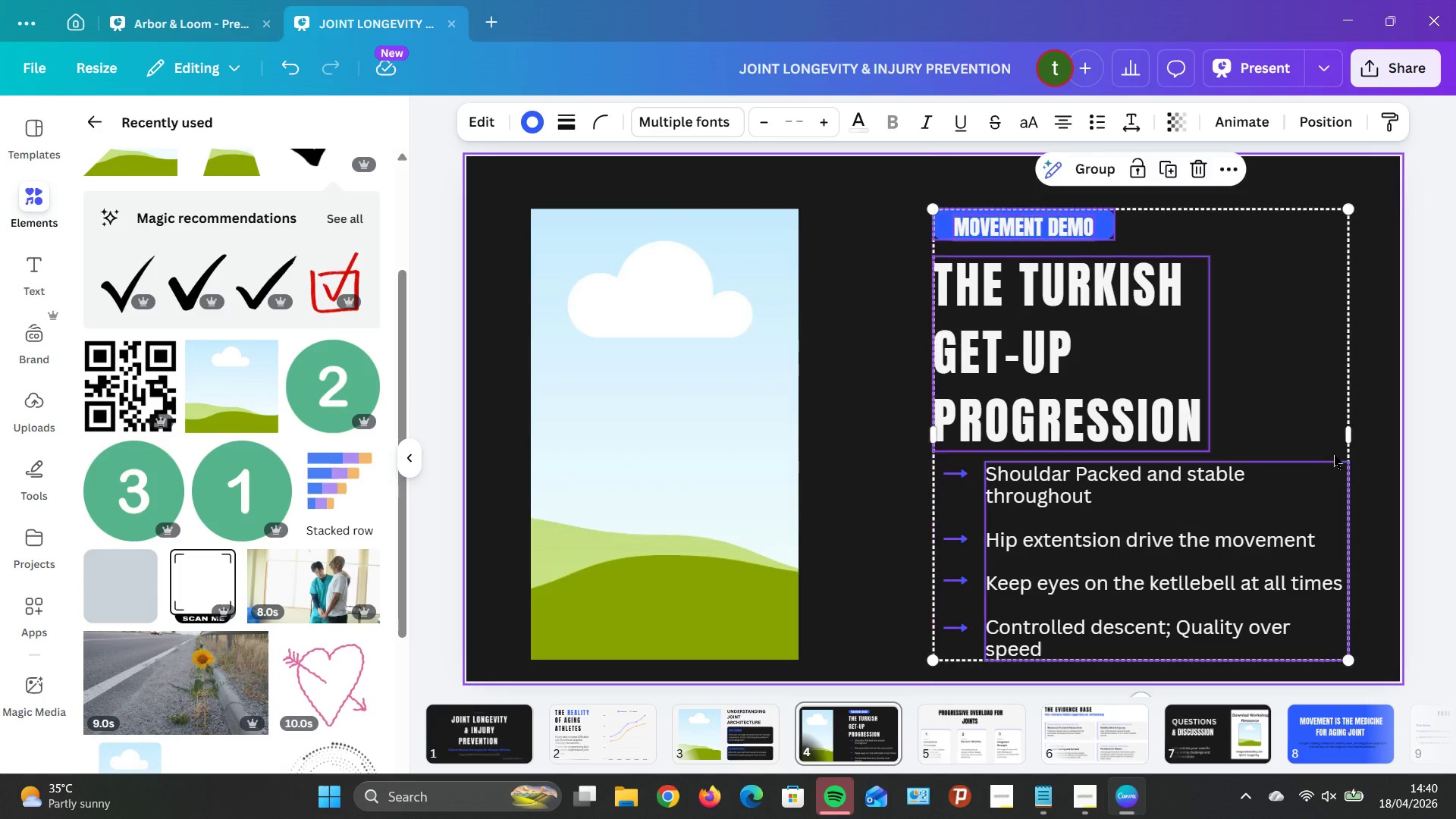 
key(ArrowRight)
 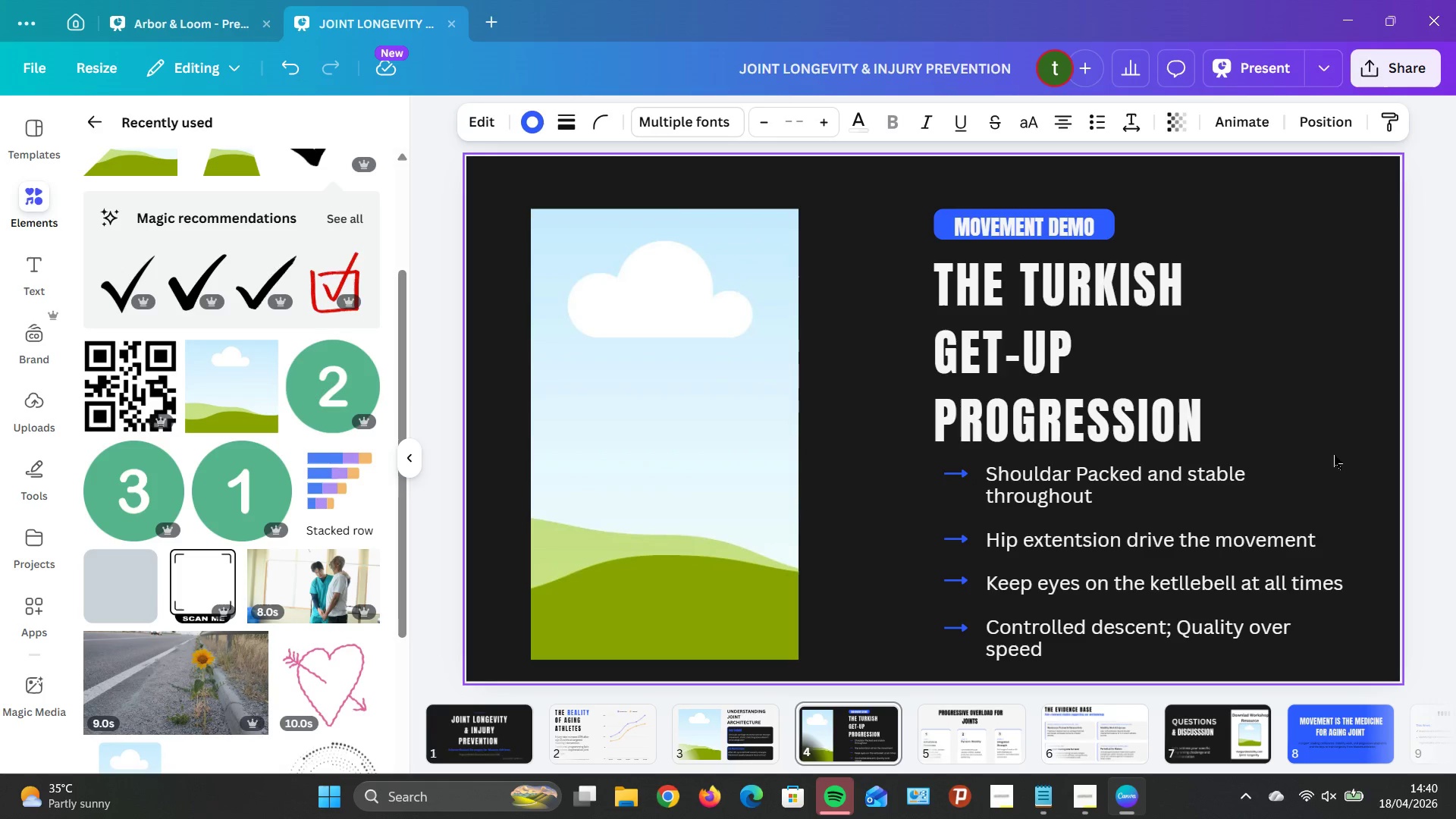 
hold_key(key=ArrowRight, duration=1.52)
 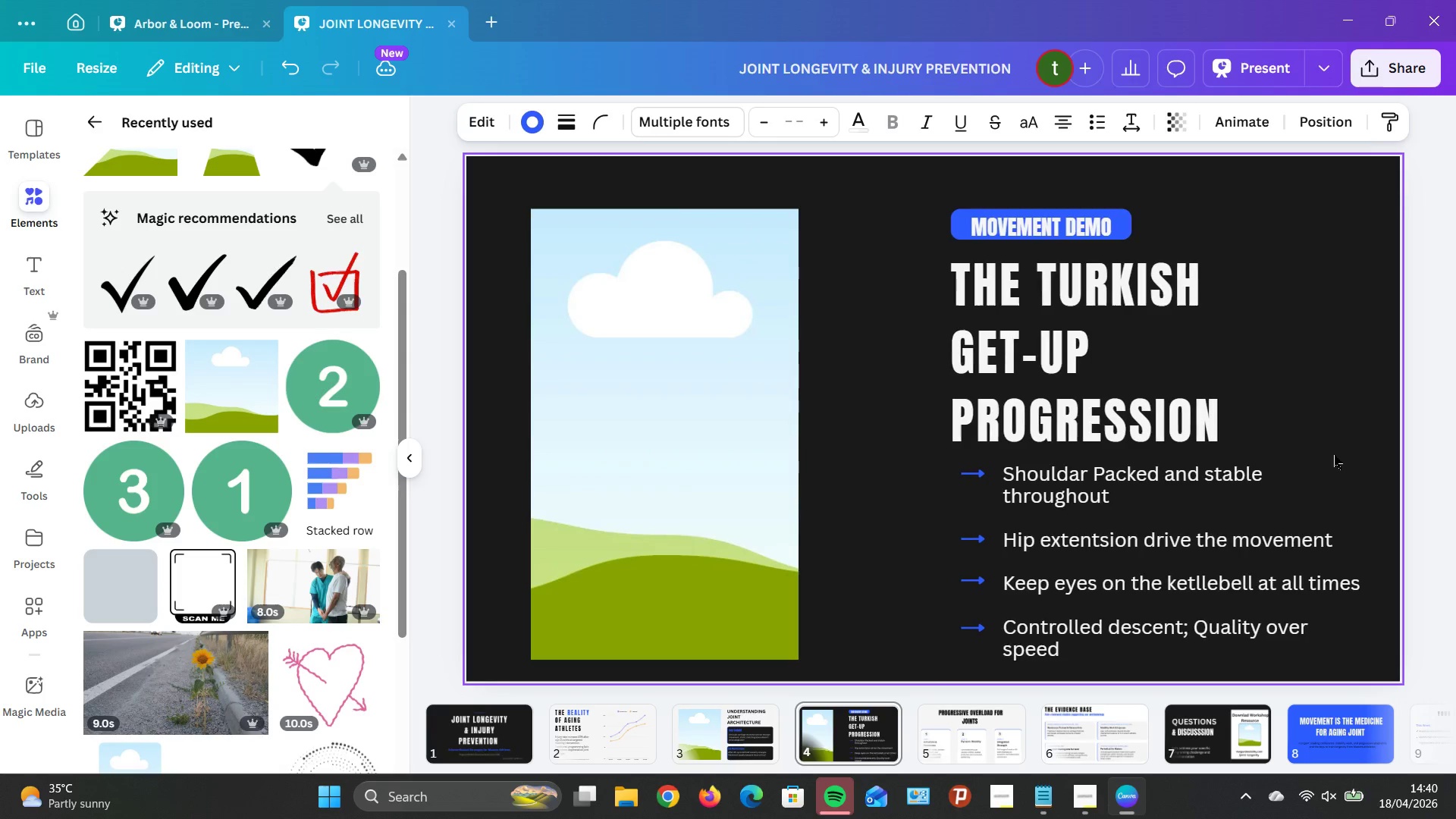 
key(ArrowRight)
 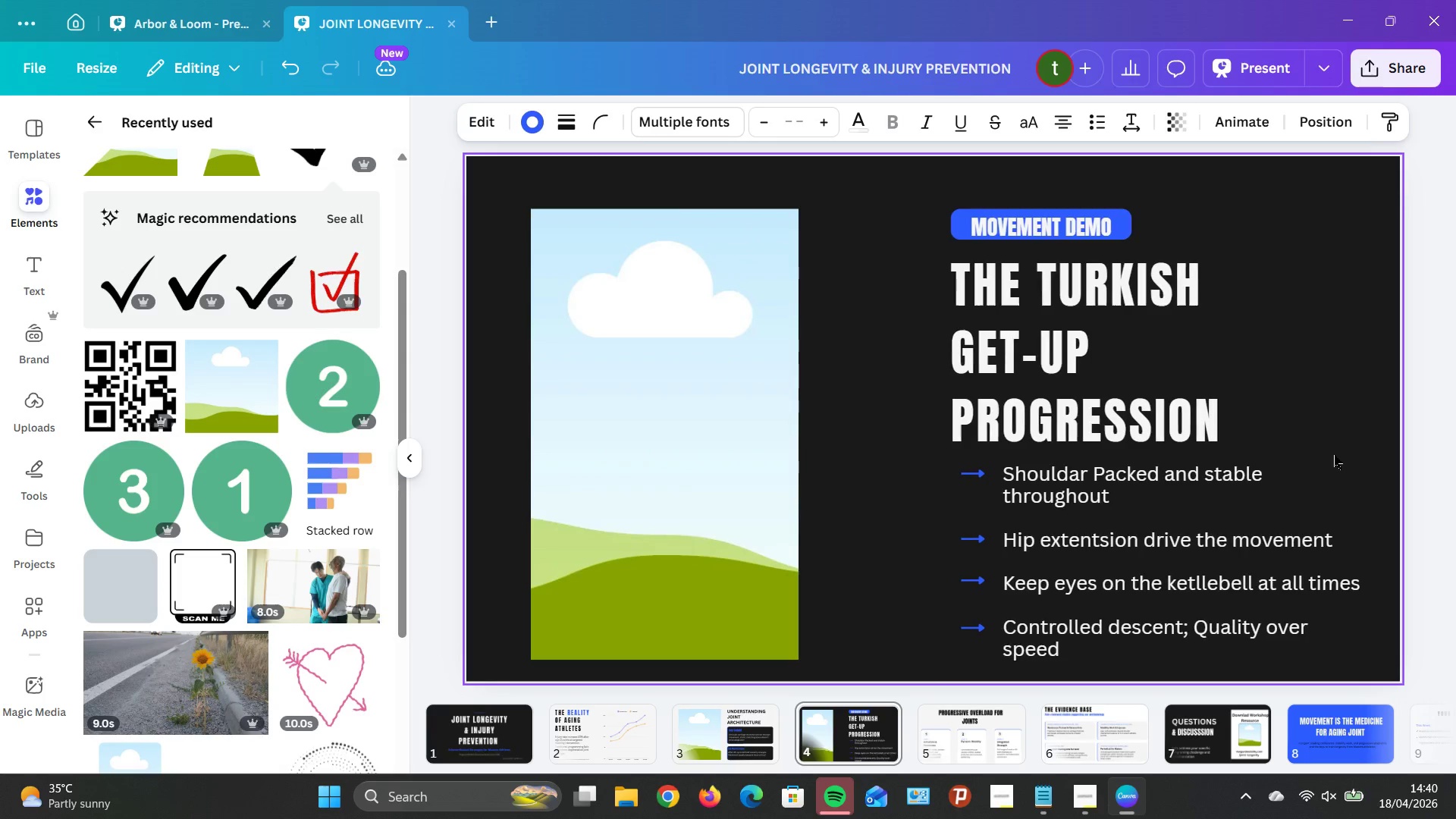 
key(ArrowRight)
 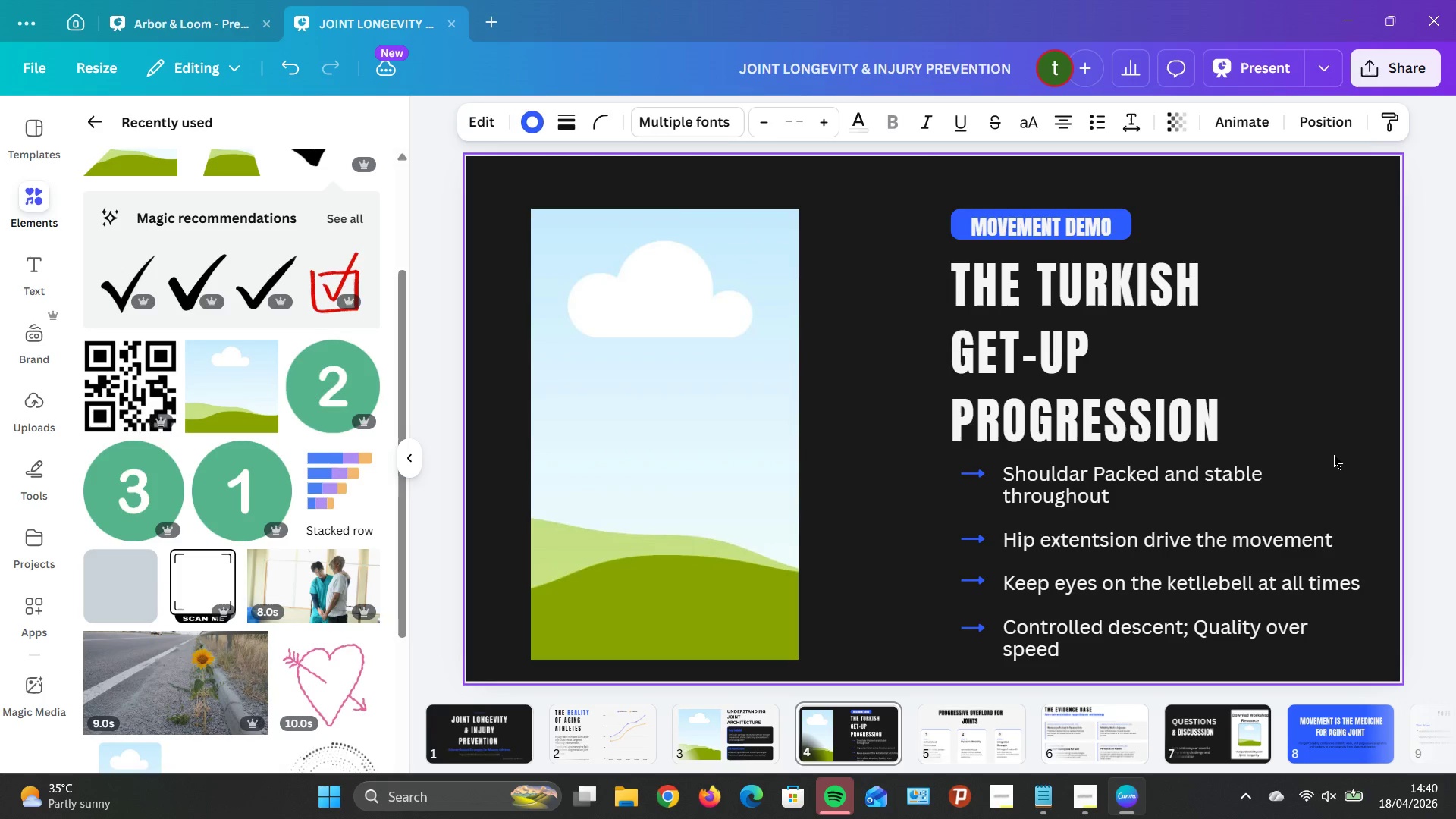 
hold_key(key=ArrowLeft, duration=1.52)
 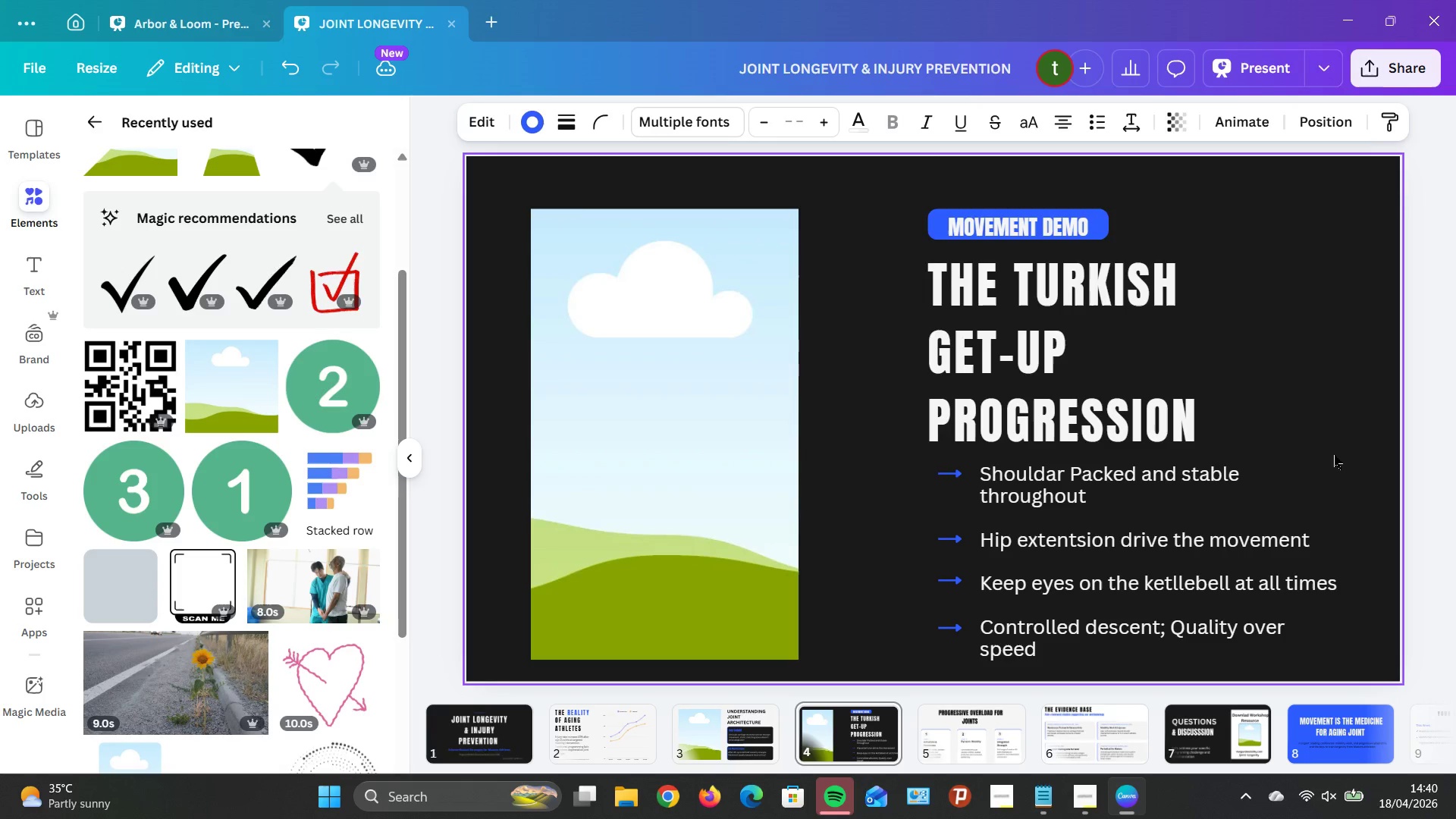 
hold_key(key=ArrowLeft, duration=0.45)
 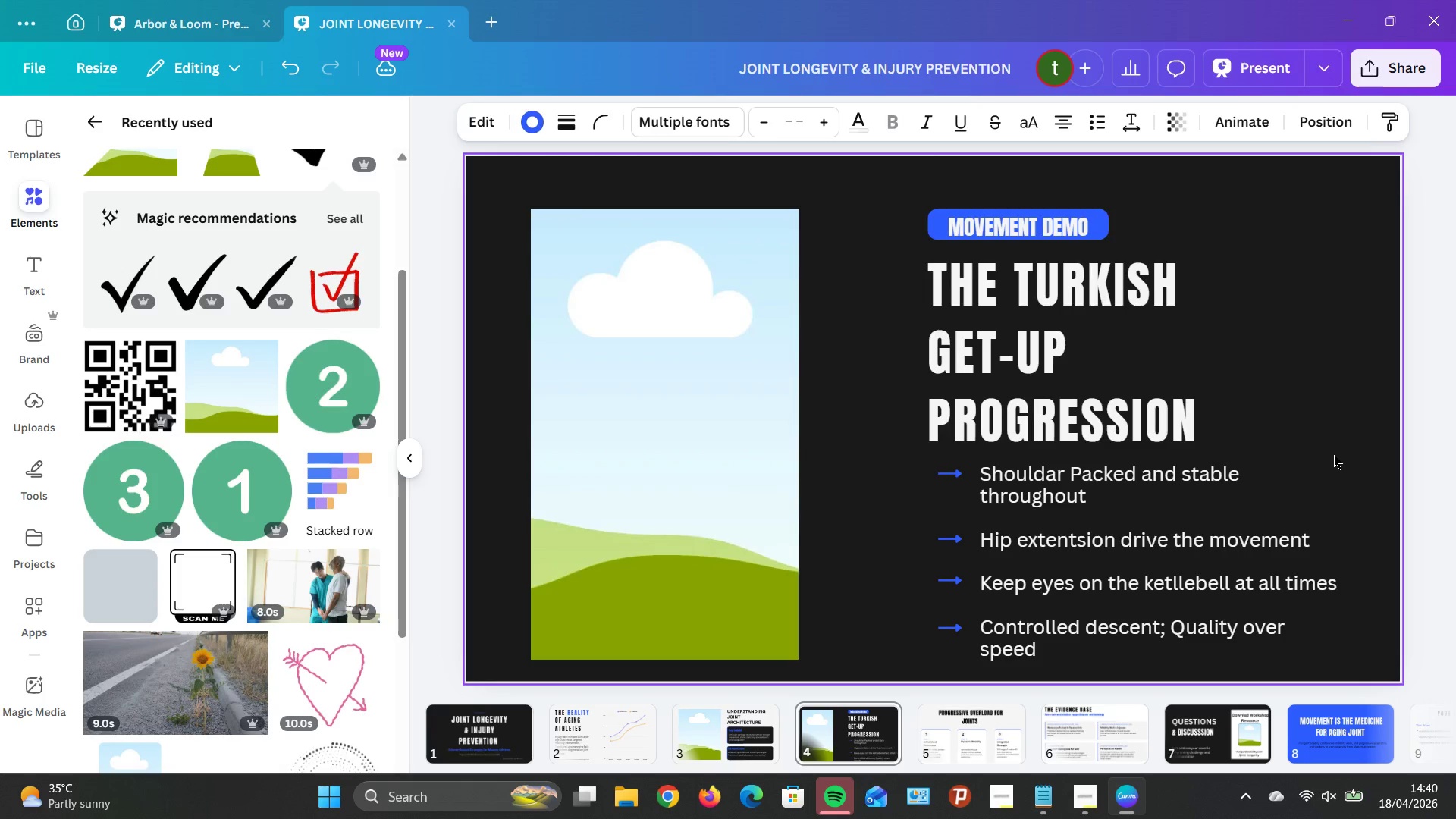 
hold_key(key=ArrowRight, duration=0.88)
 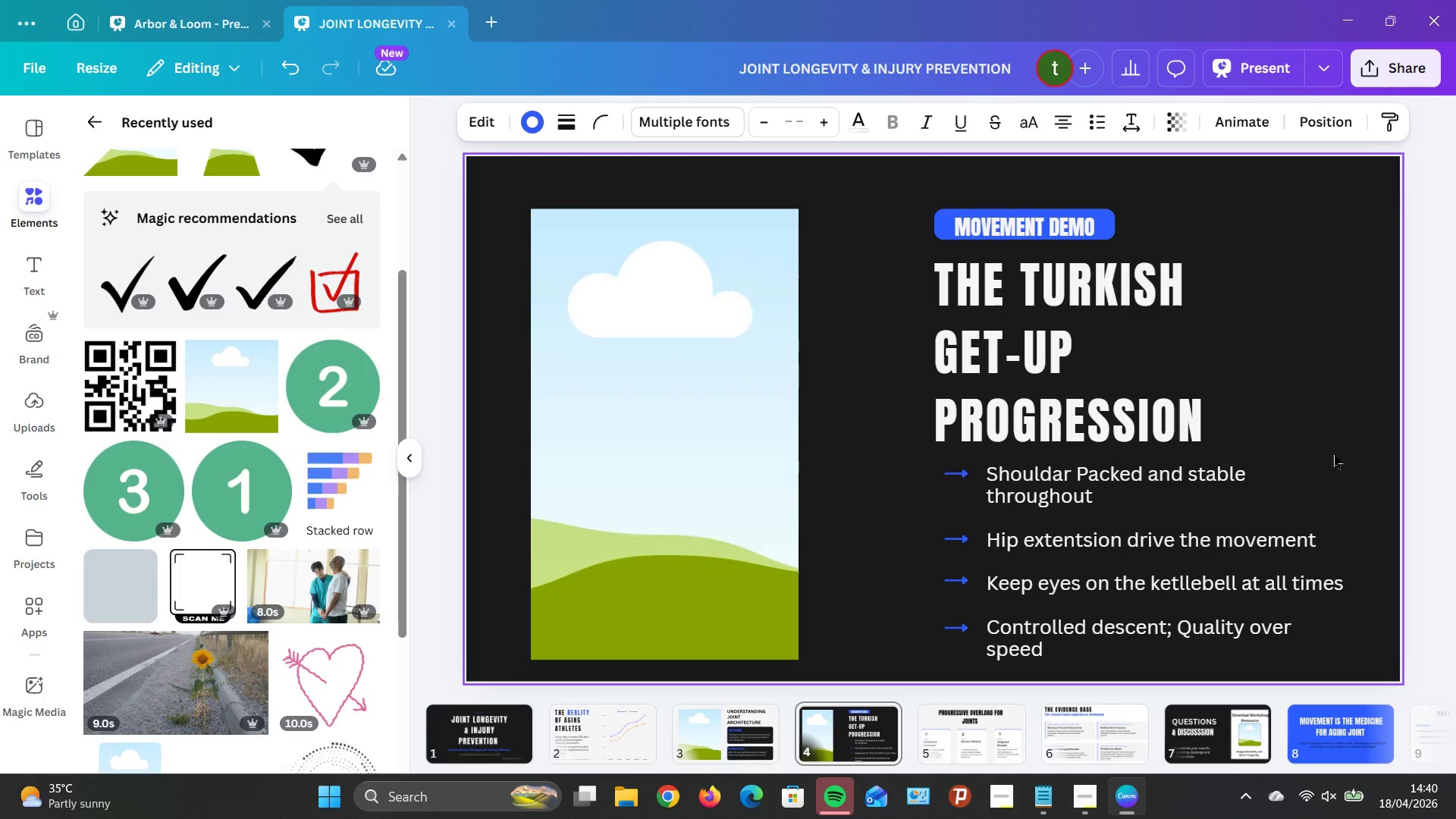 
key(ArrowLeft)
 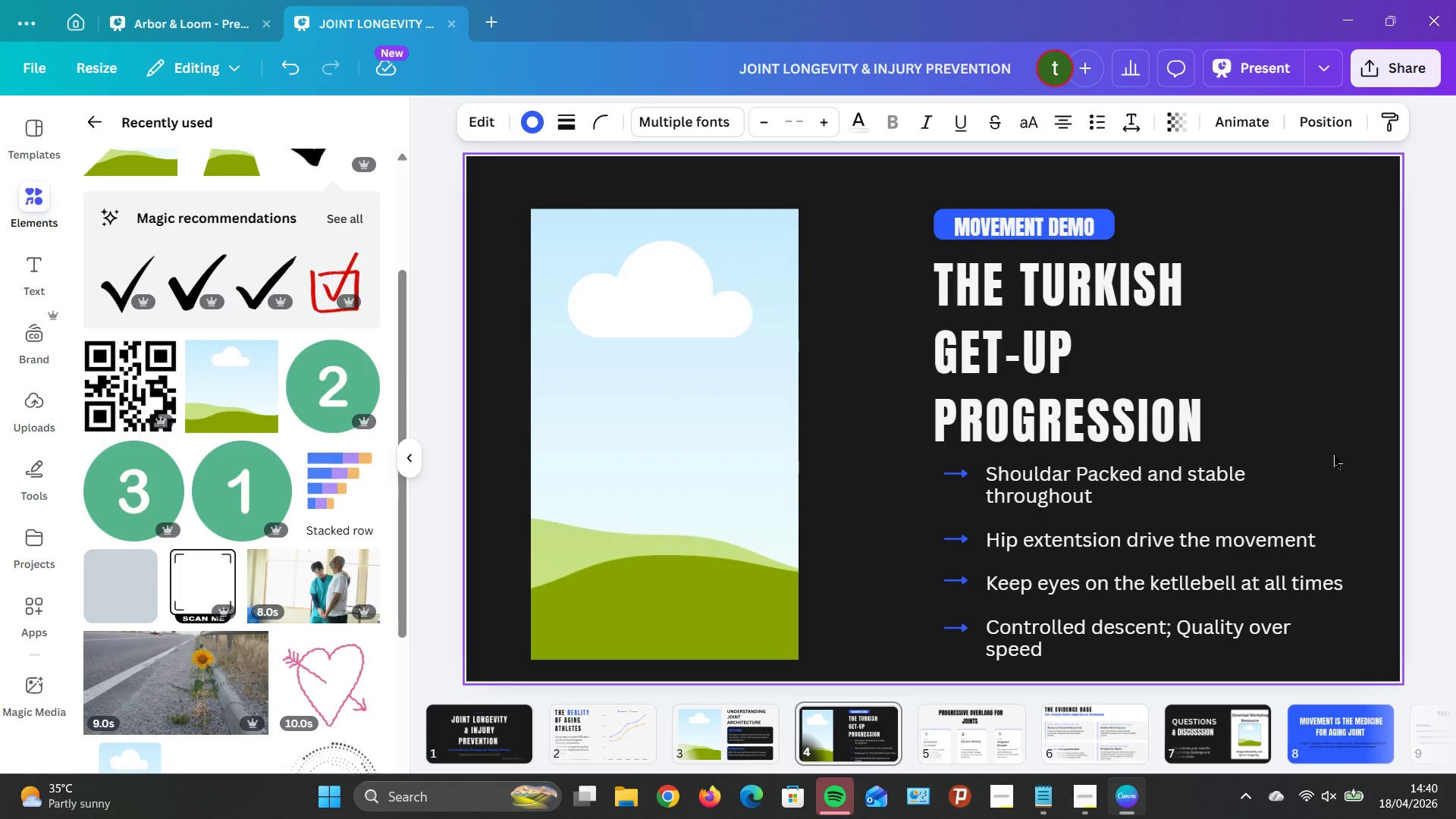 
hold_key(key=ArrowRight, duration=0.95)
 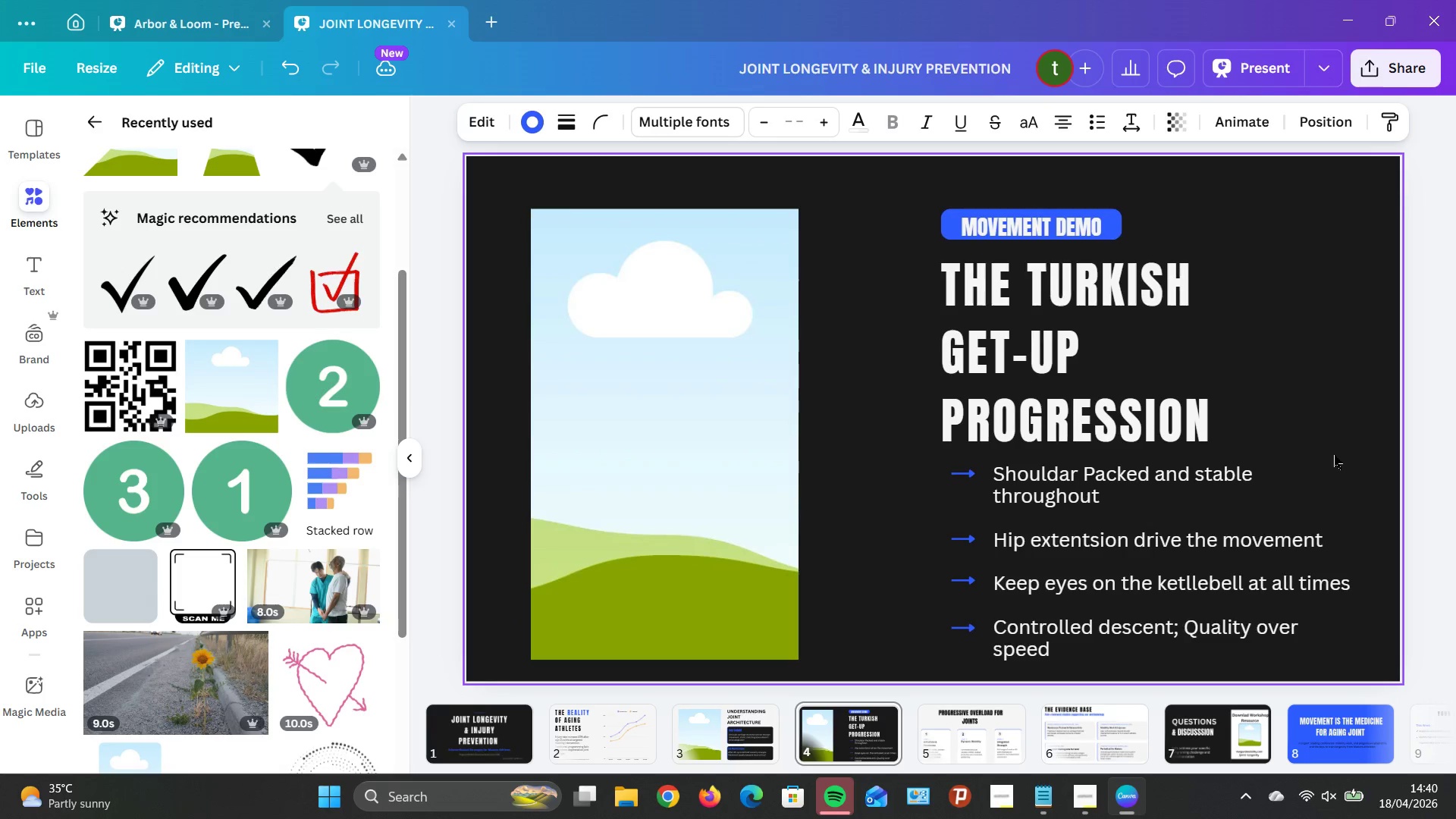 
hold_key(key=ArrowLeft, duration=1.2)
 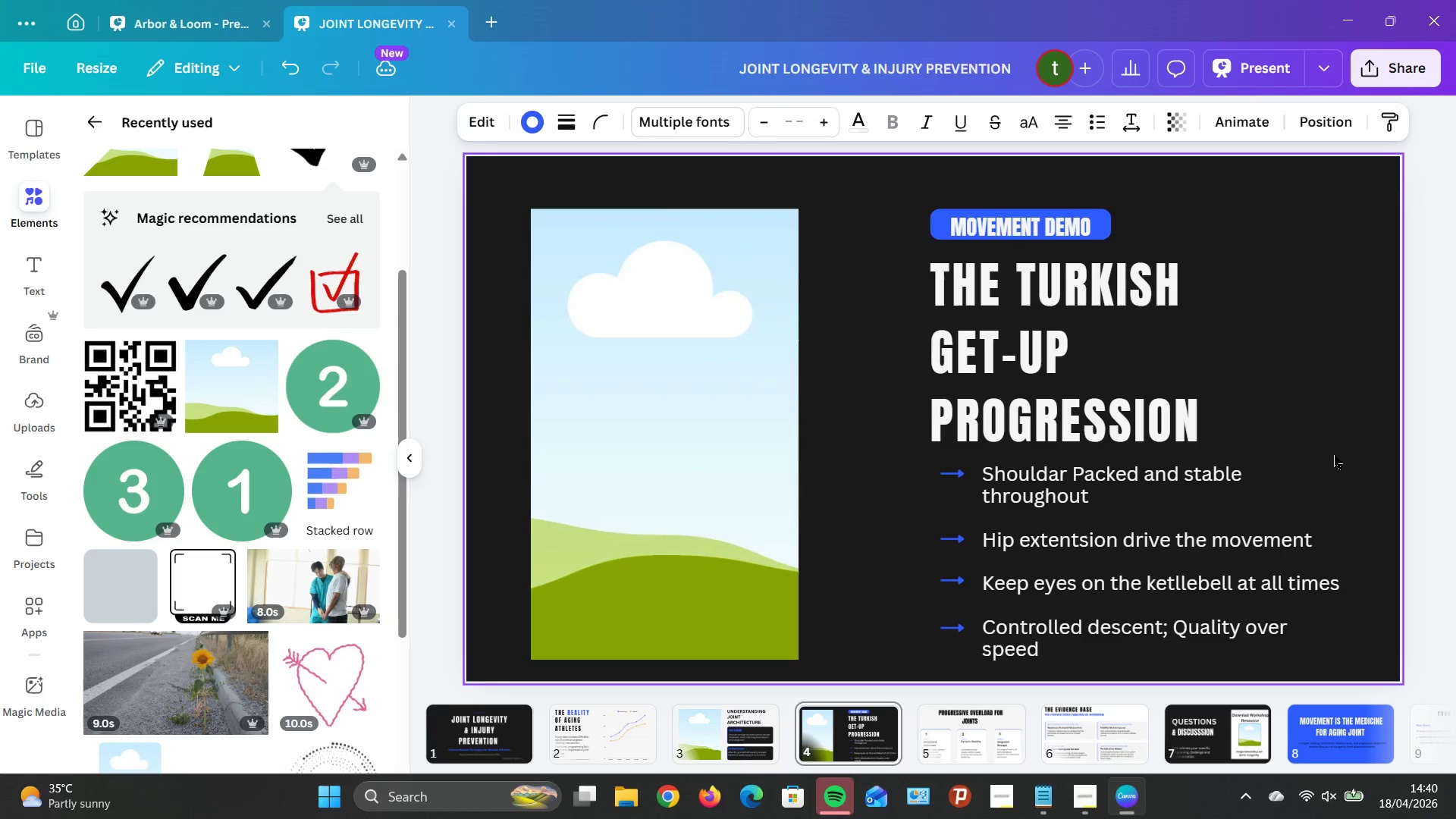 
hold_key(key=ArrowLeft, duration=1.31)
 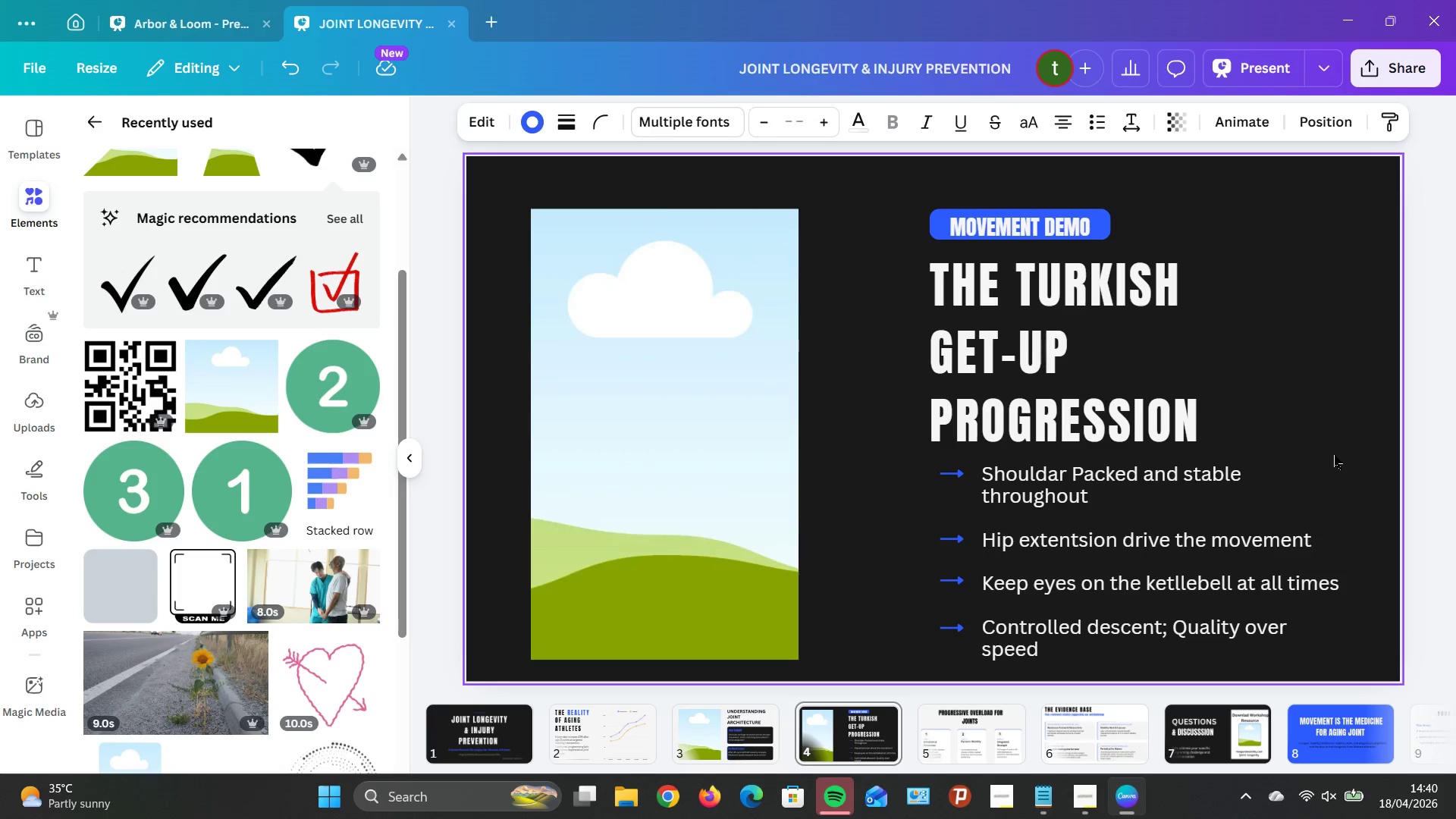 
hold_key(key=ArrowRight, duration=0.55)
 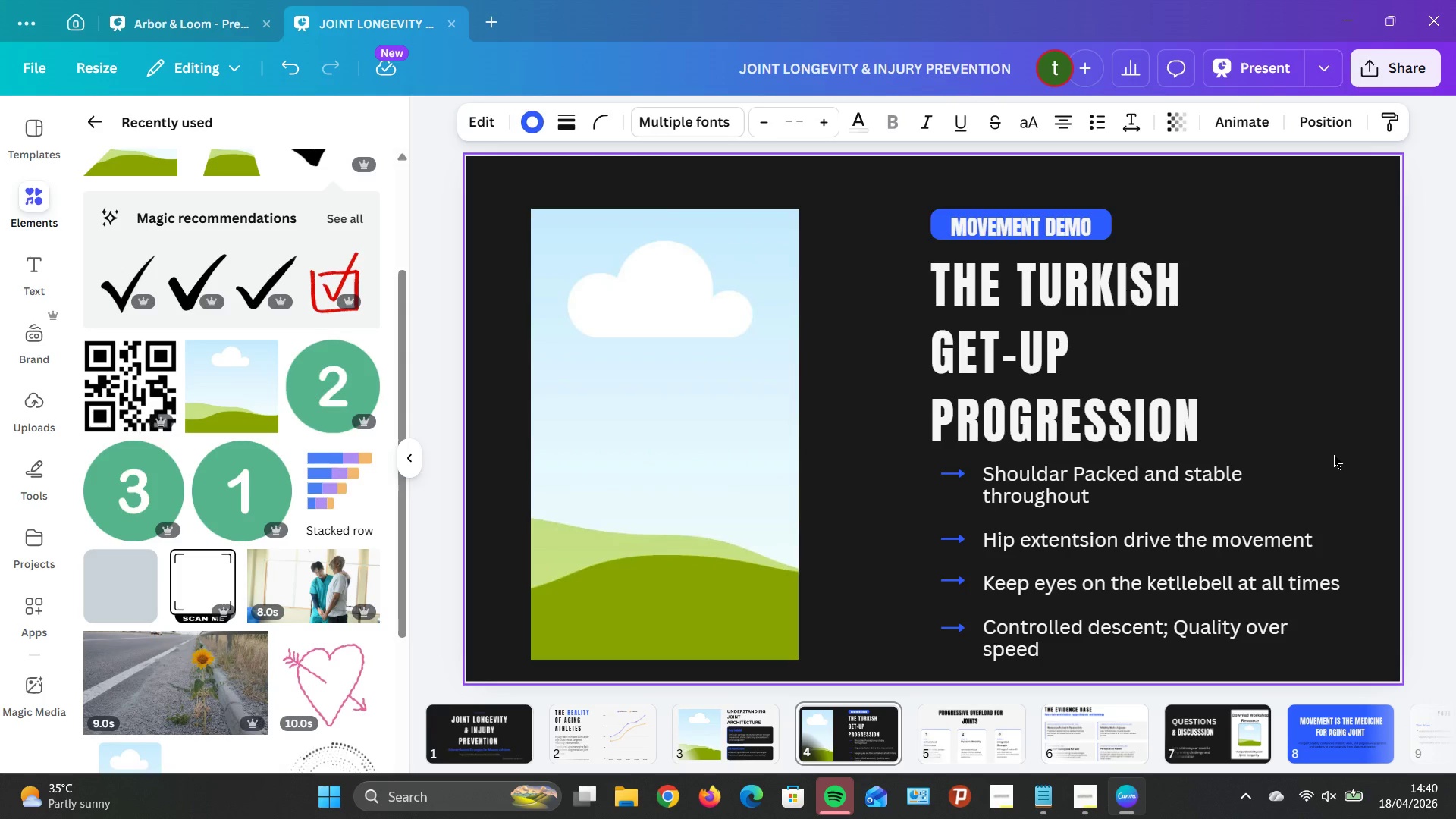 
key(ArrowLeft)
 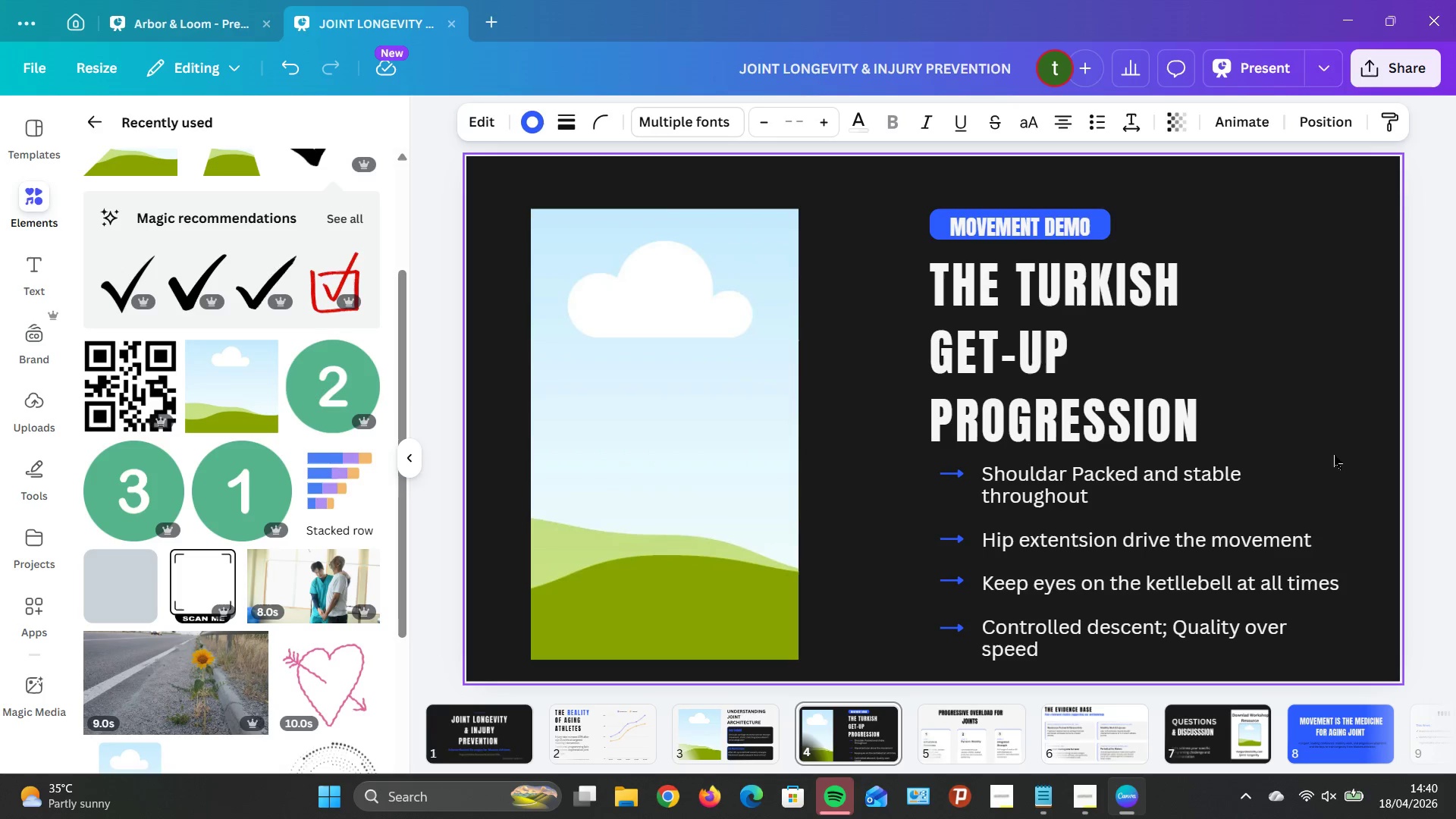 
key(ArrowLeft)
 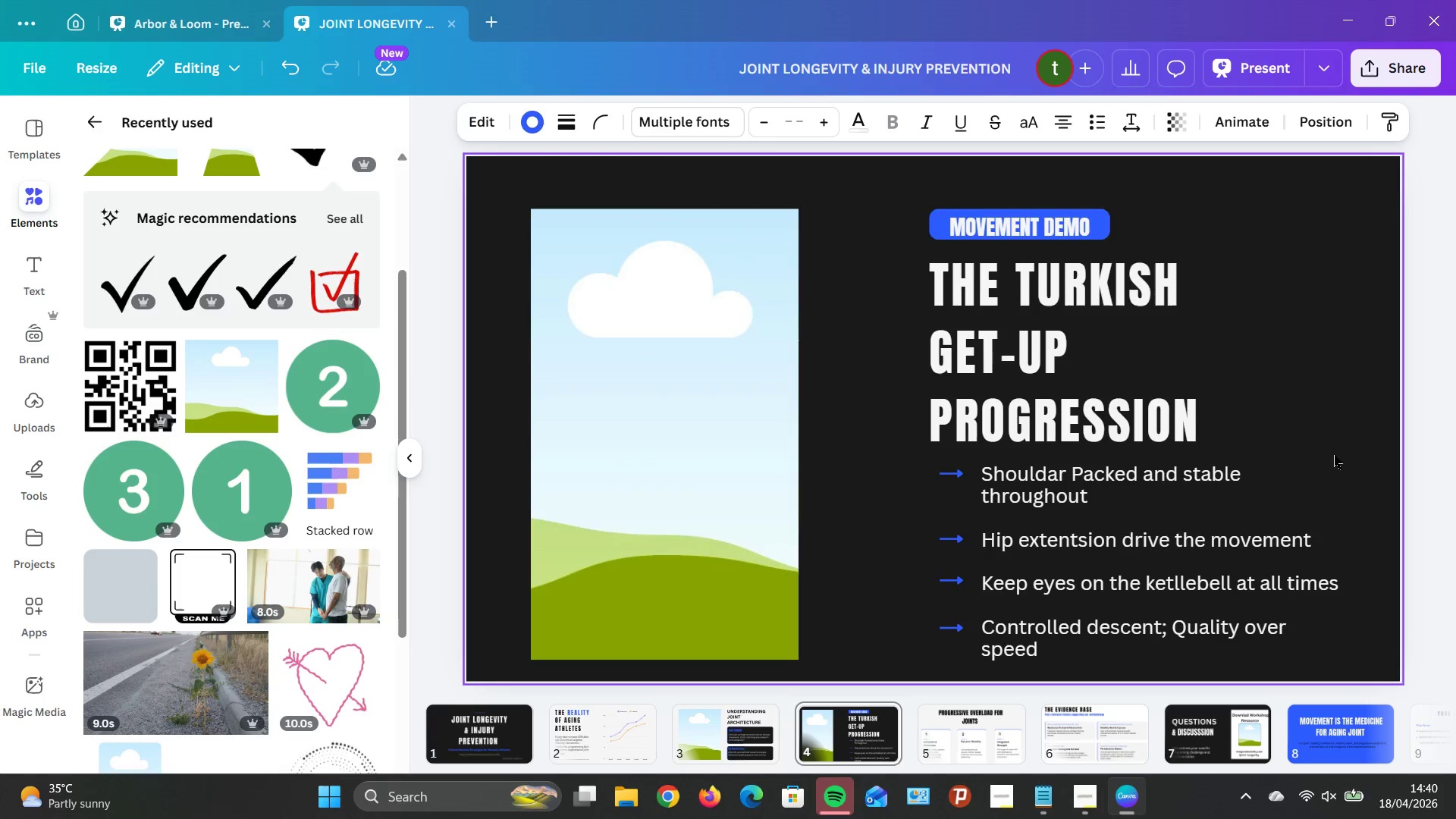 
key(ArrowLeft)
 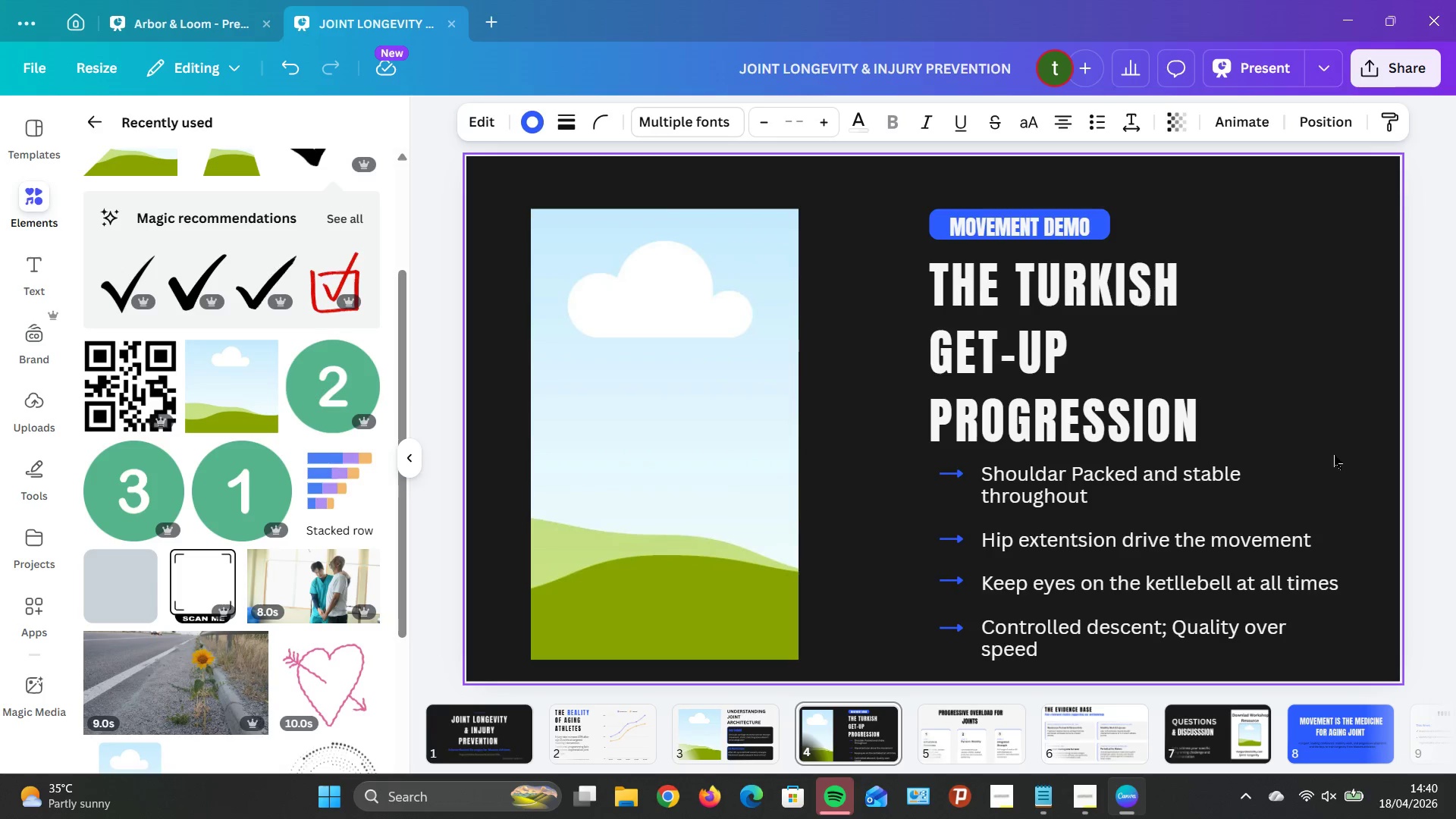 
key(ArrowLeft)
 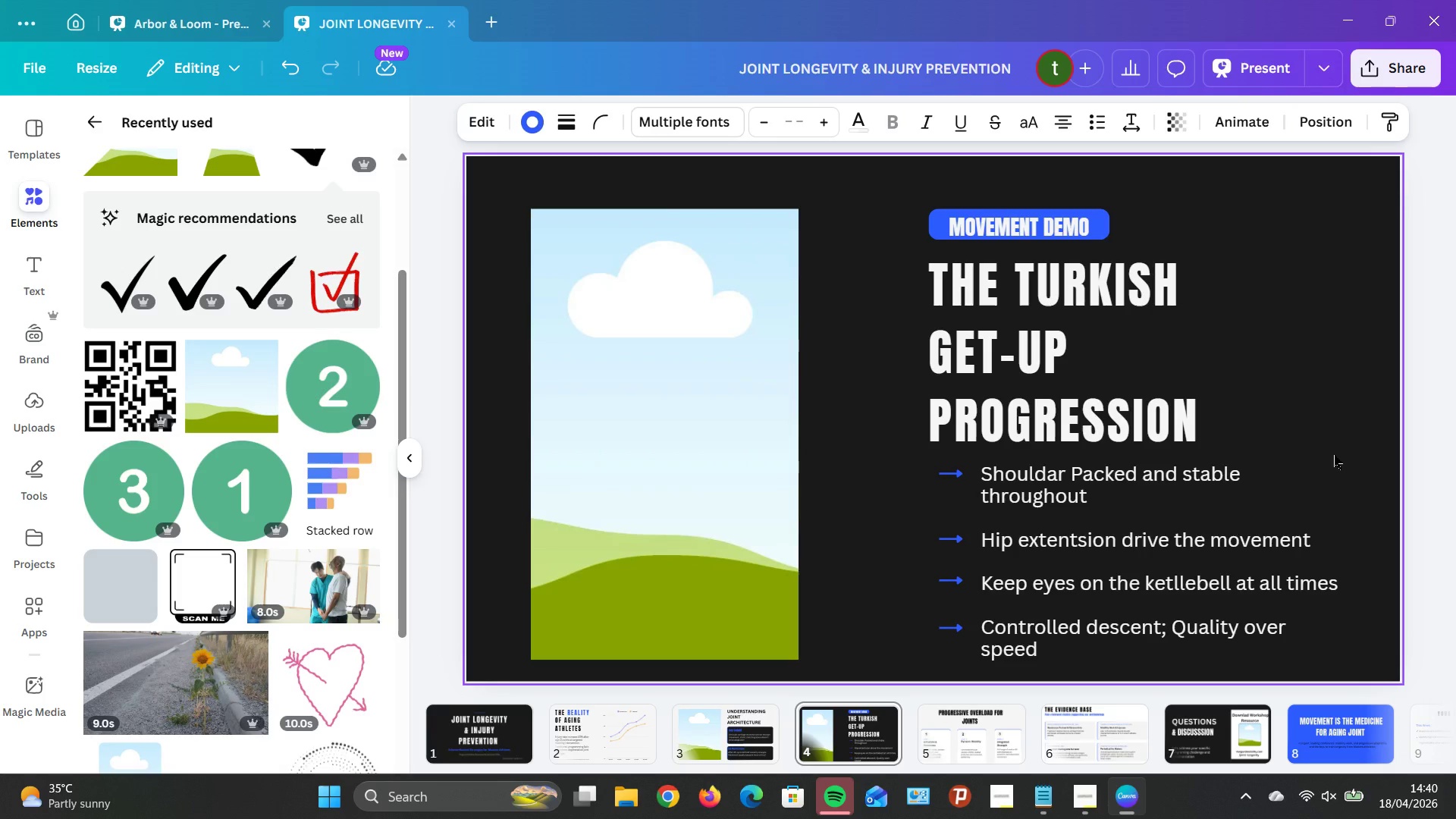 
key(ArrowLeft)
 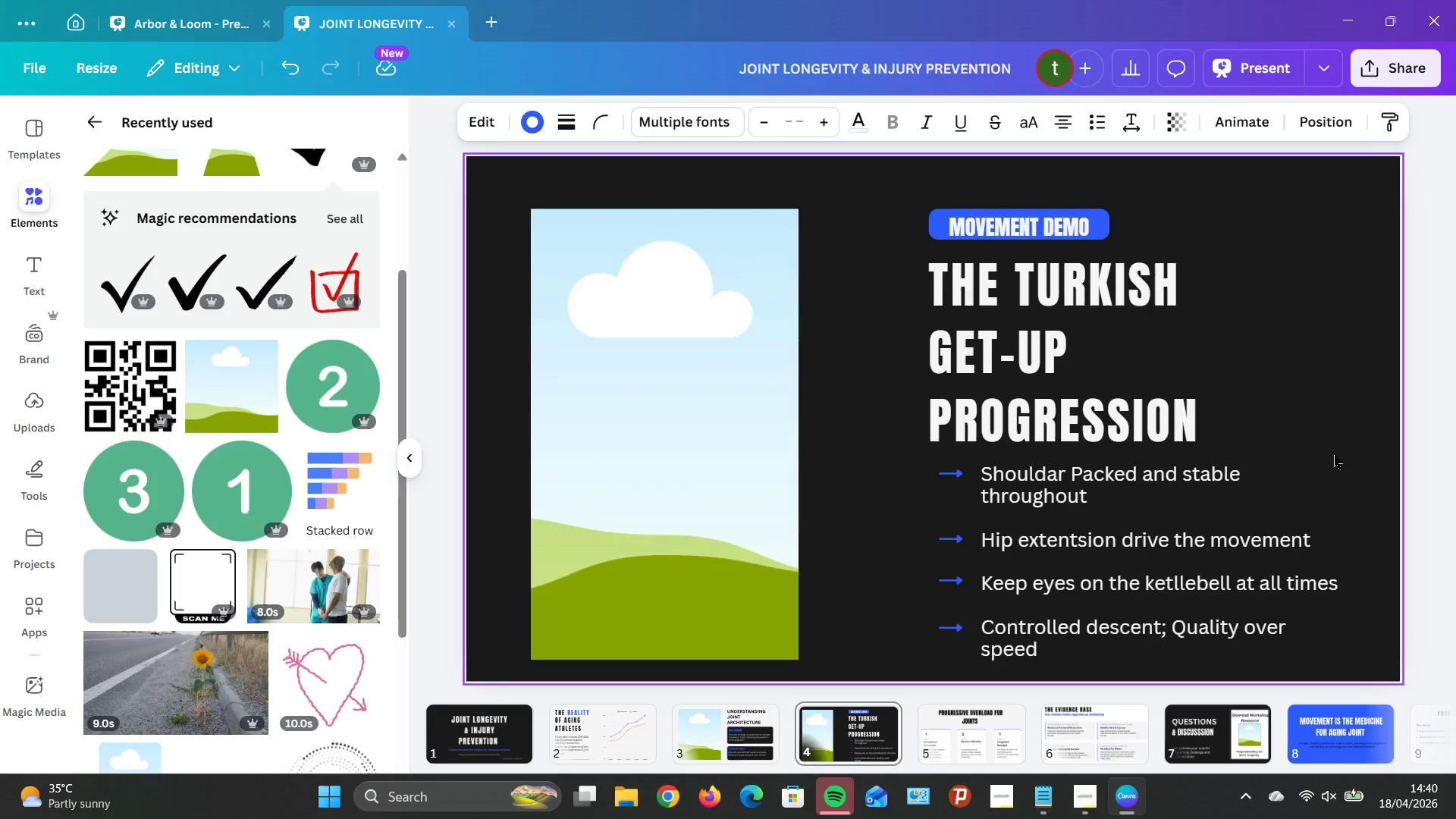 
hold_key(key=ArrowRight, duration=0.91)
 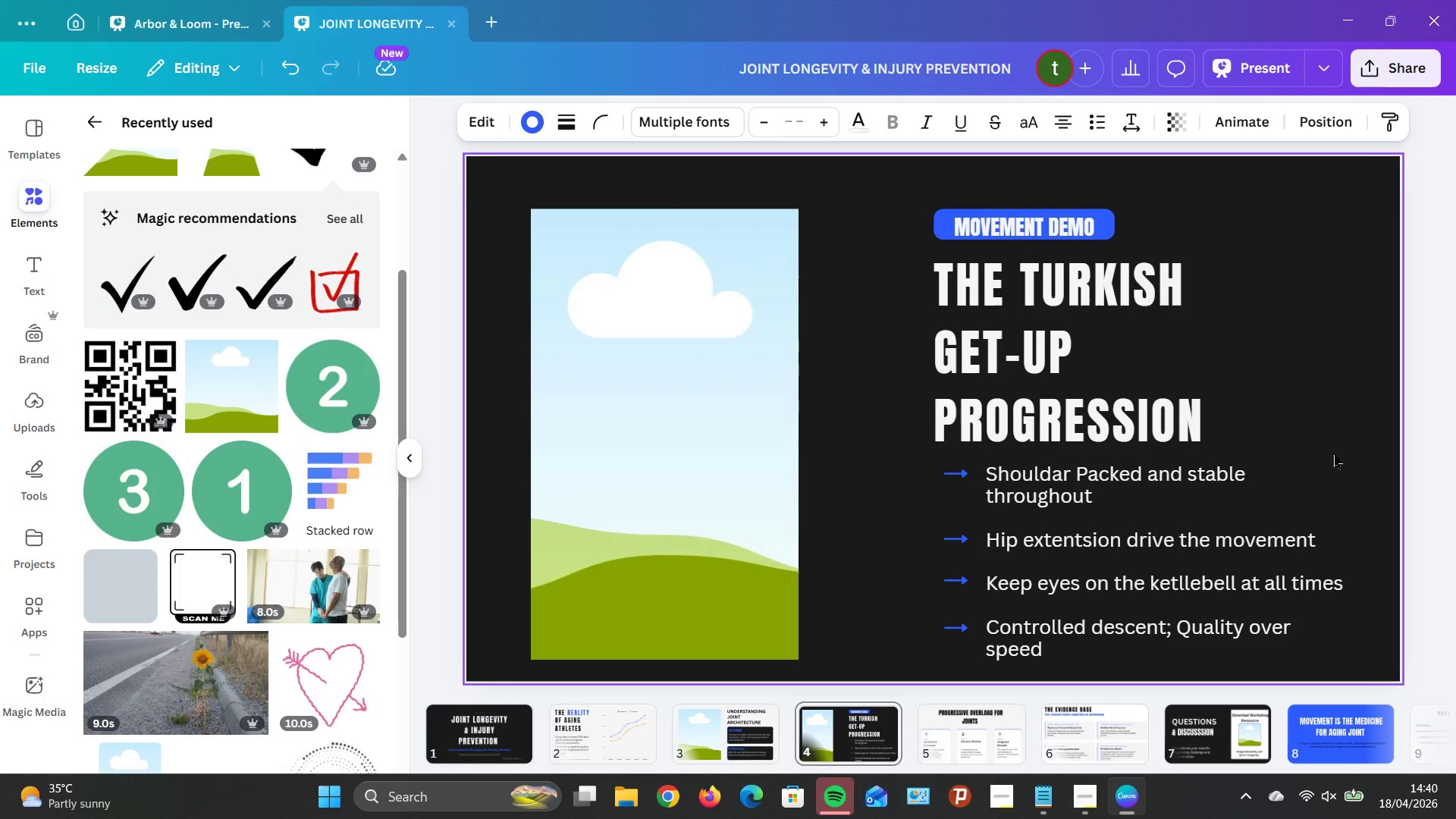 
key(ArrowLeft)
 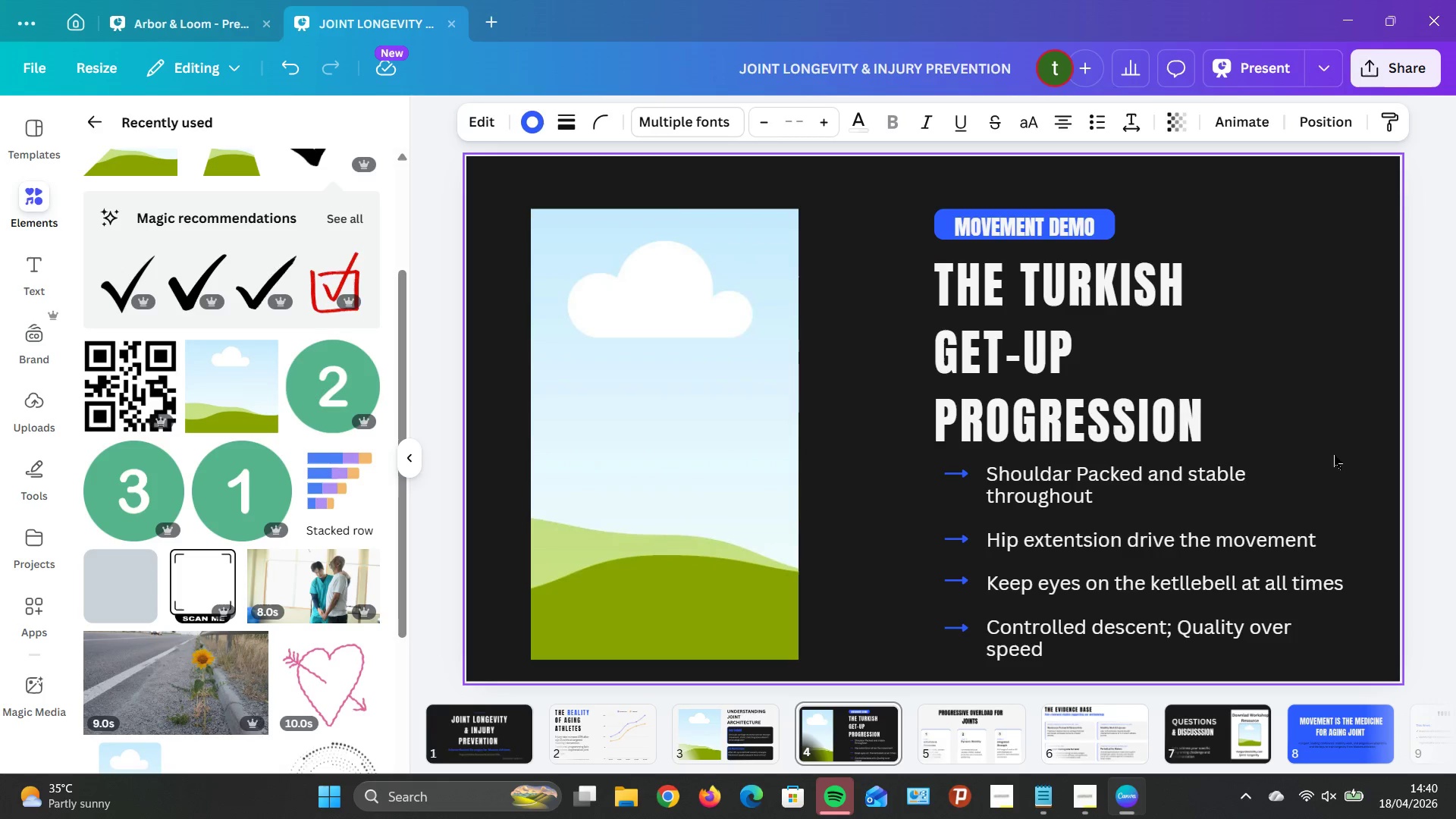 
key(ArrowLeft)
 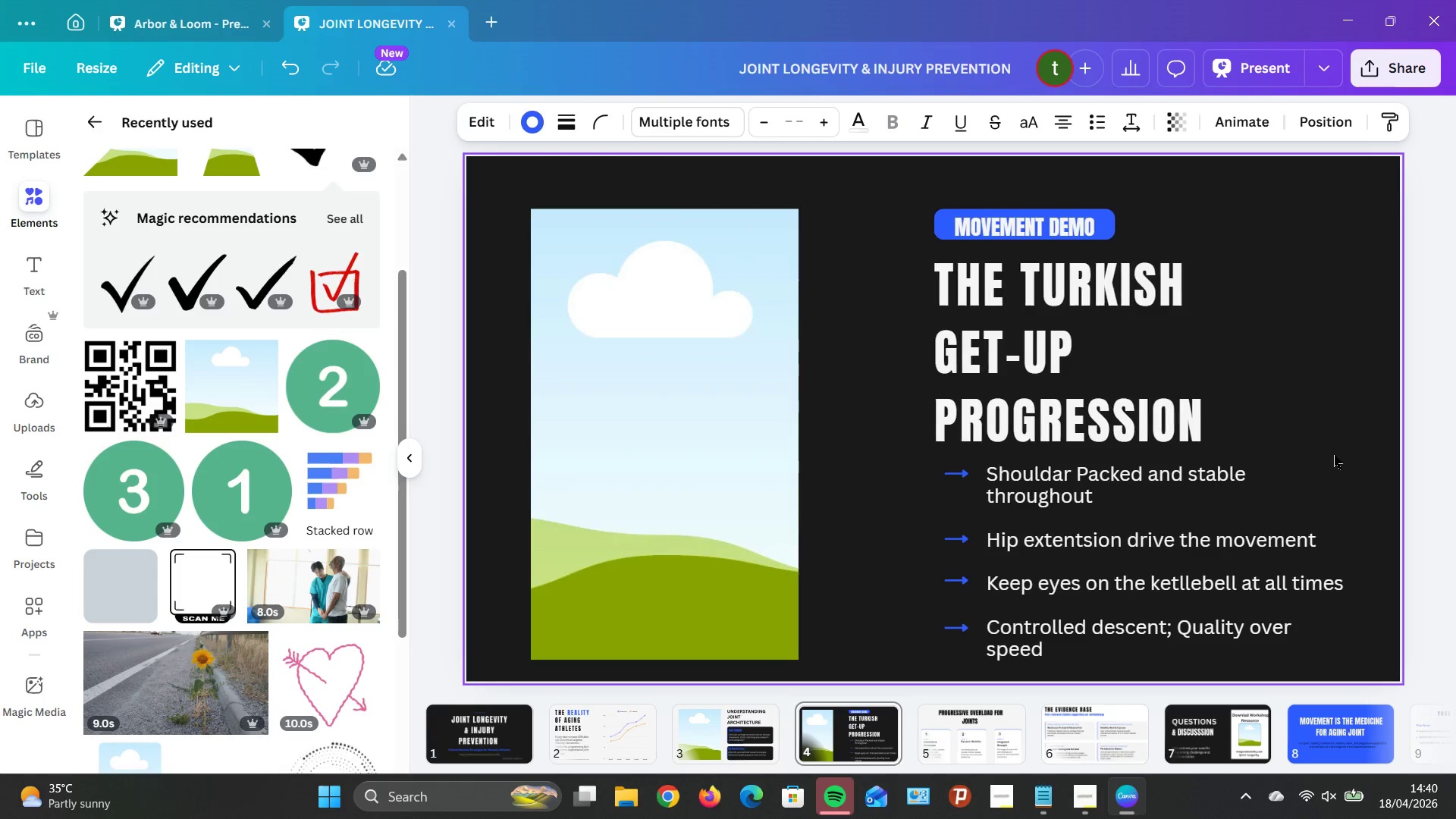 
key(ArrowRight)
 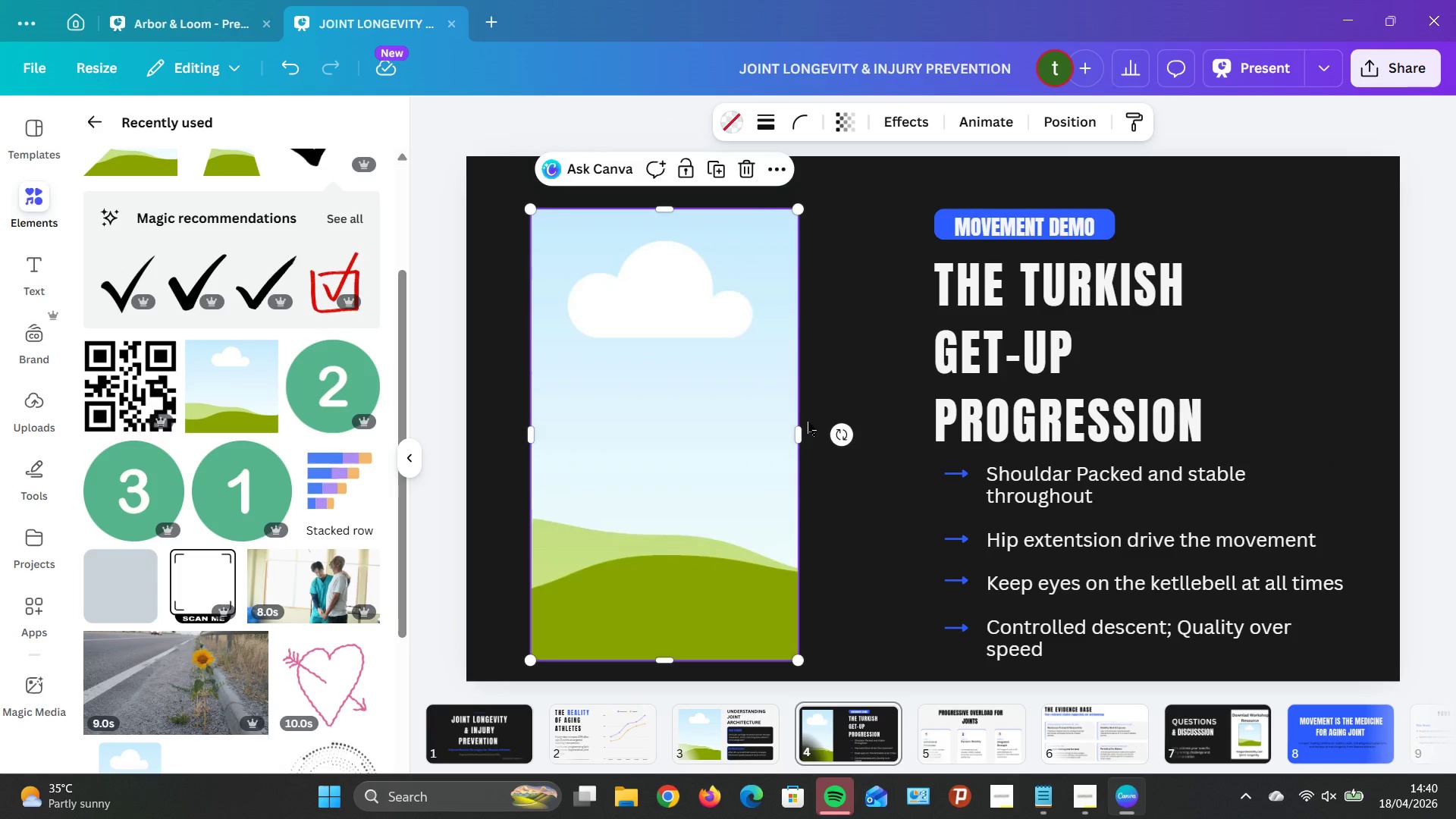 
left_click_drag(start_coordinate=[795, 435], to_coordinate=[888, 439])
 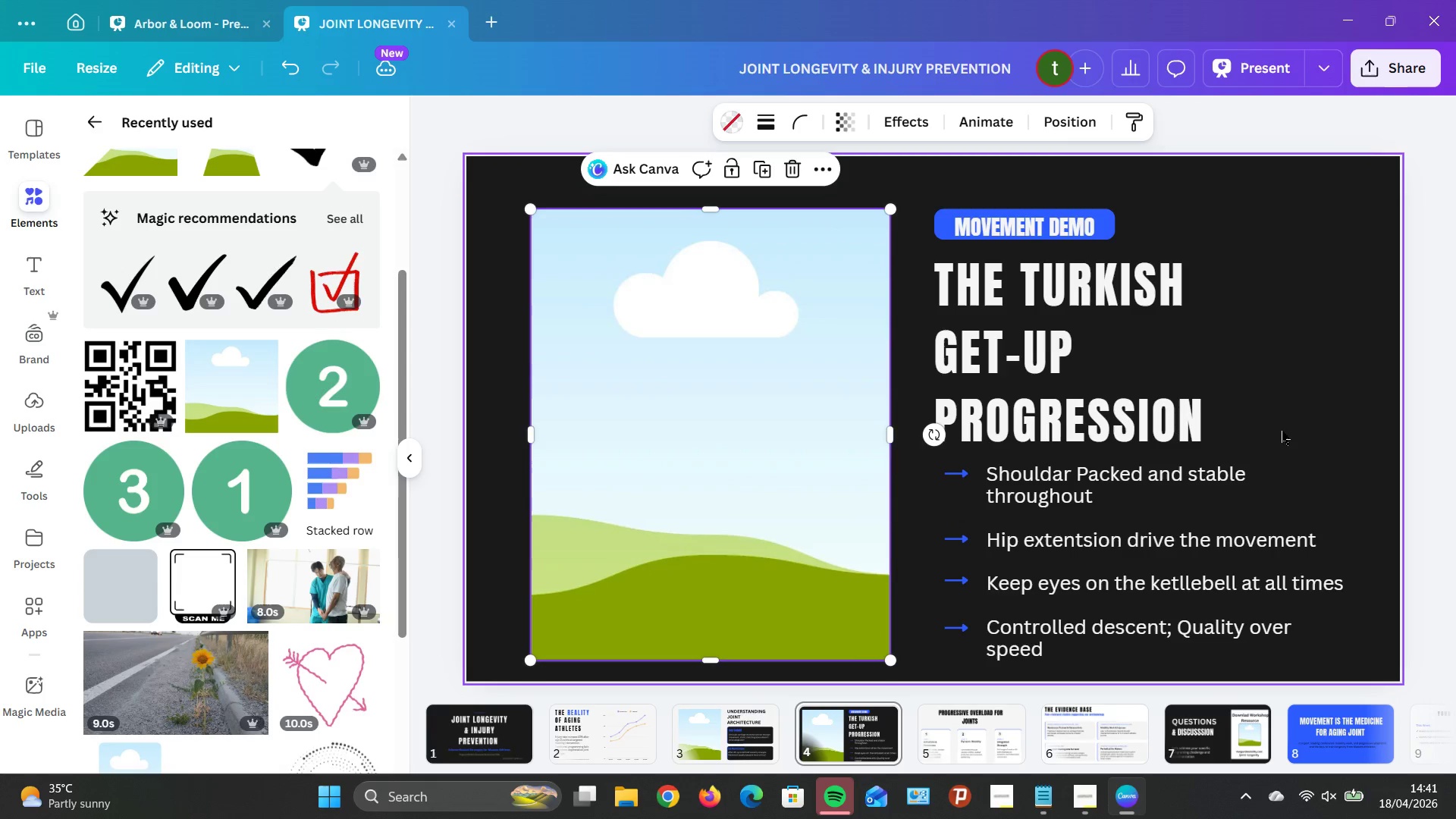 
left_click([1330, 419])
 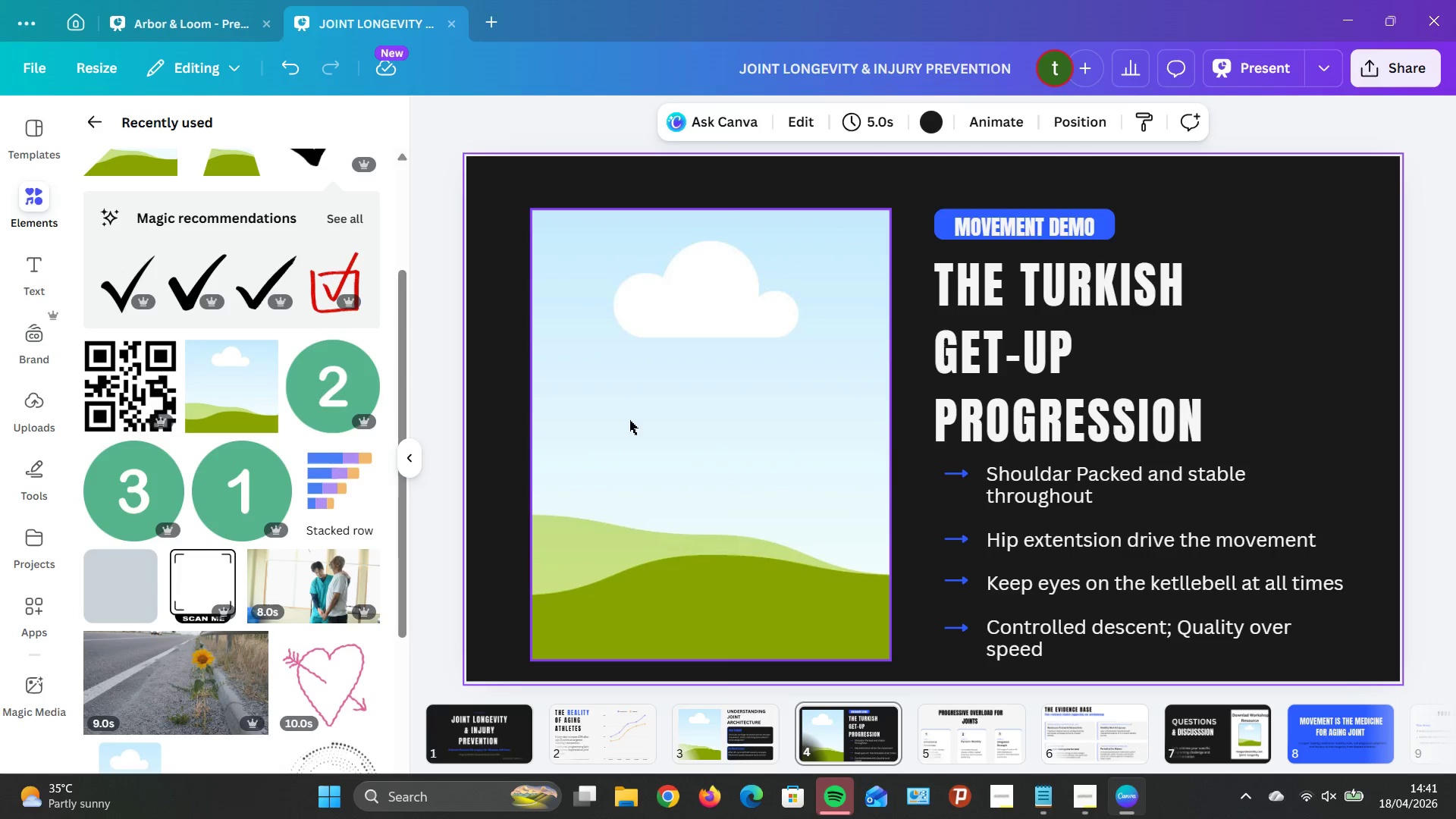 
left_click([618, 416])
 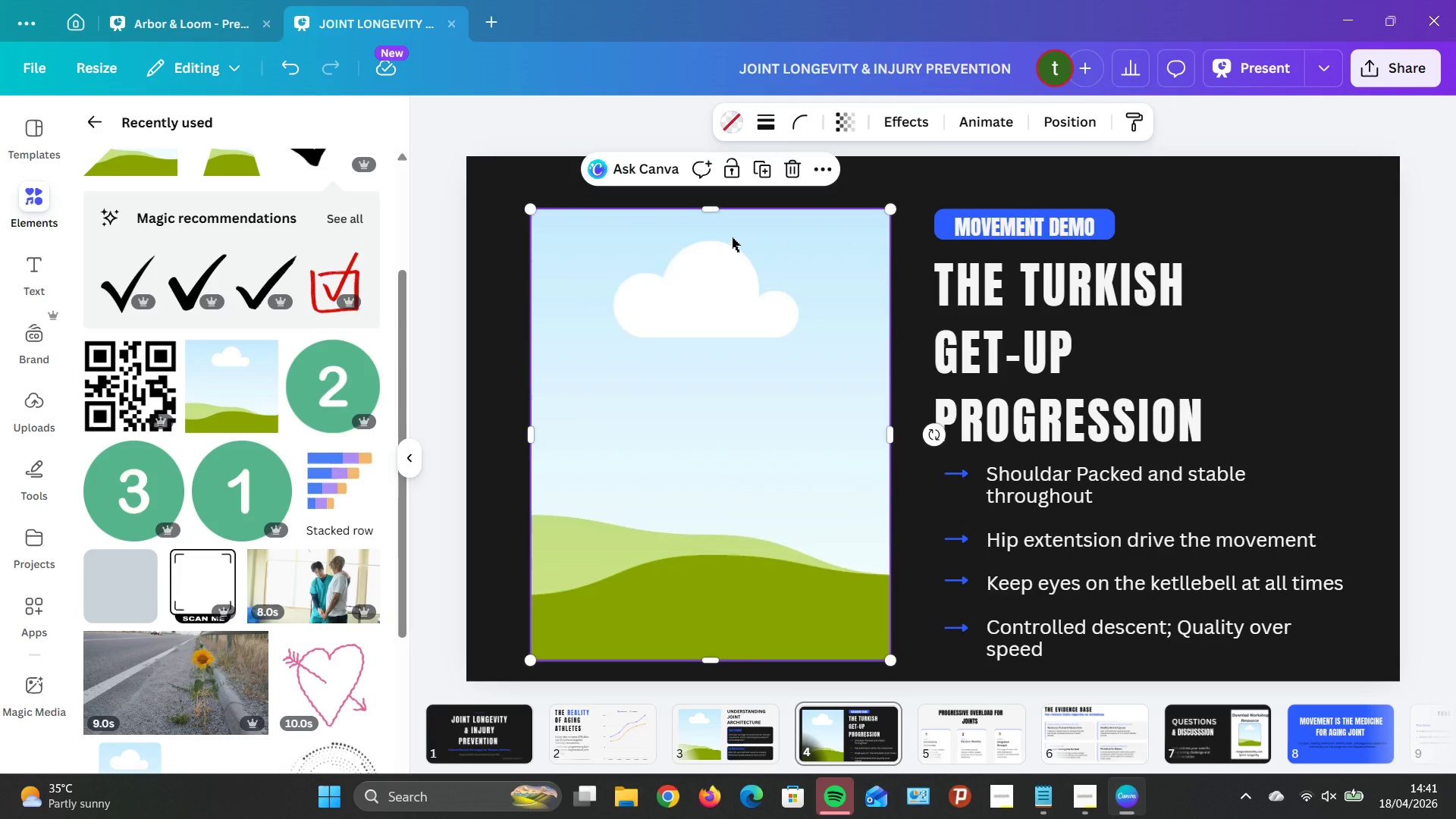 
wait(10.75)
 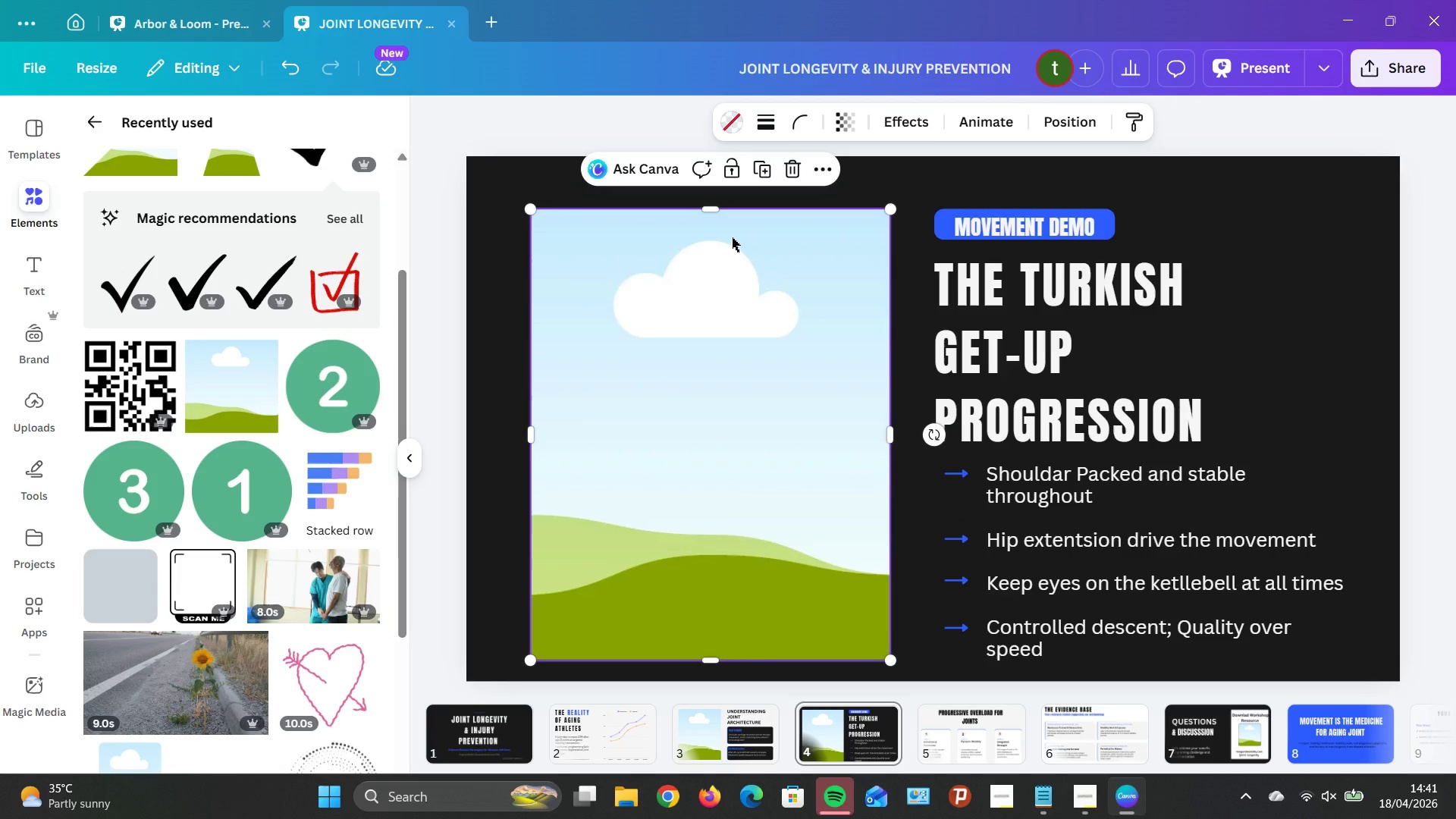 
left_click([752, 490])
 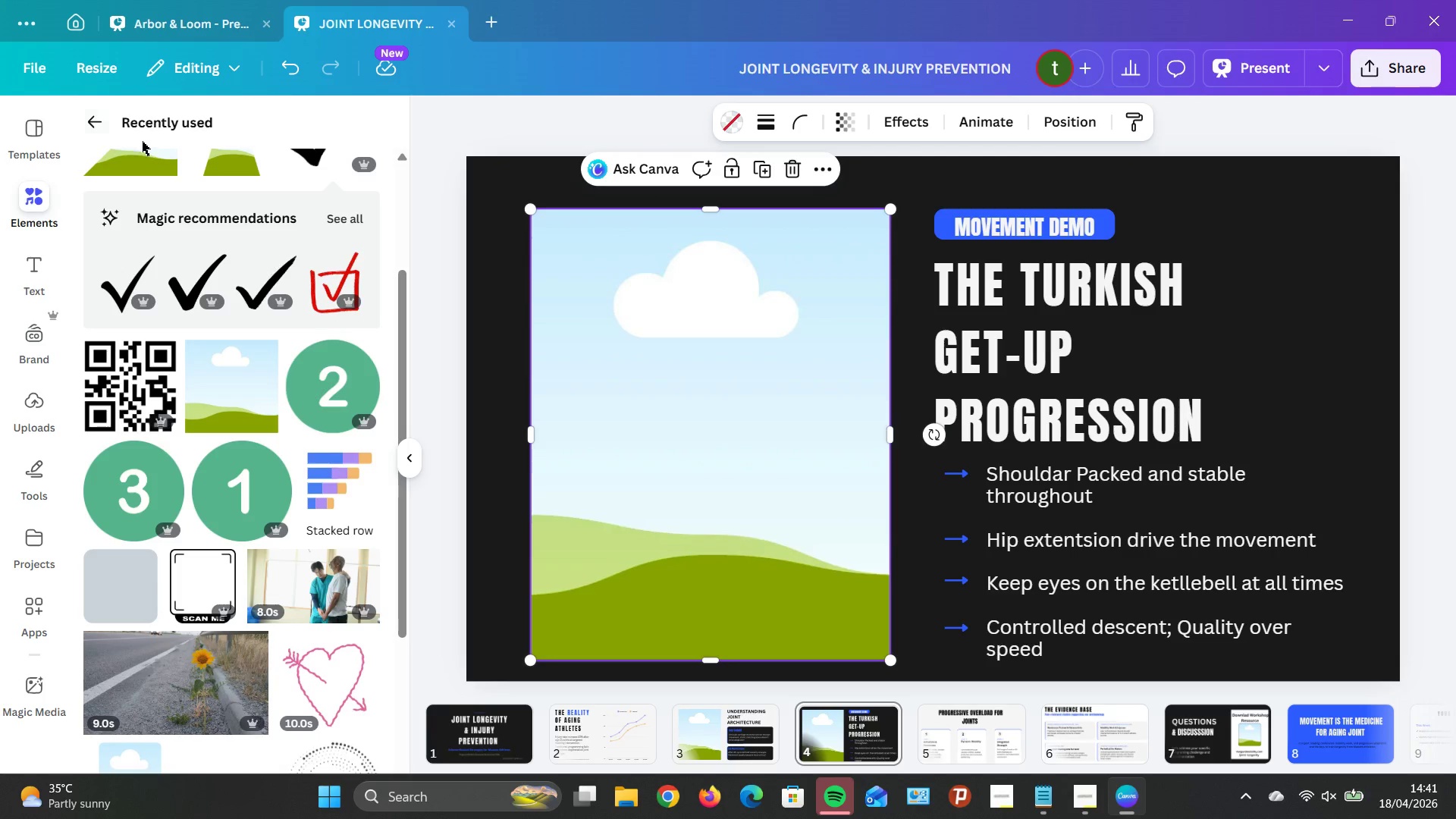 
left_click([94, 115])
 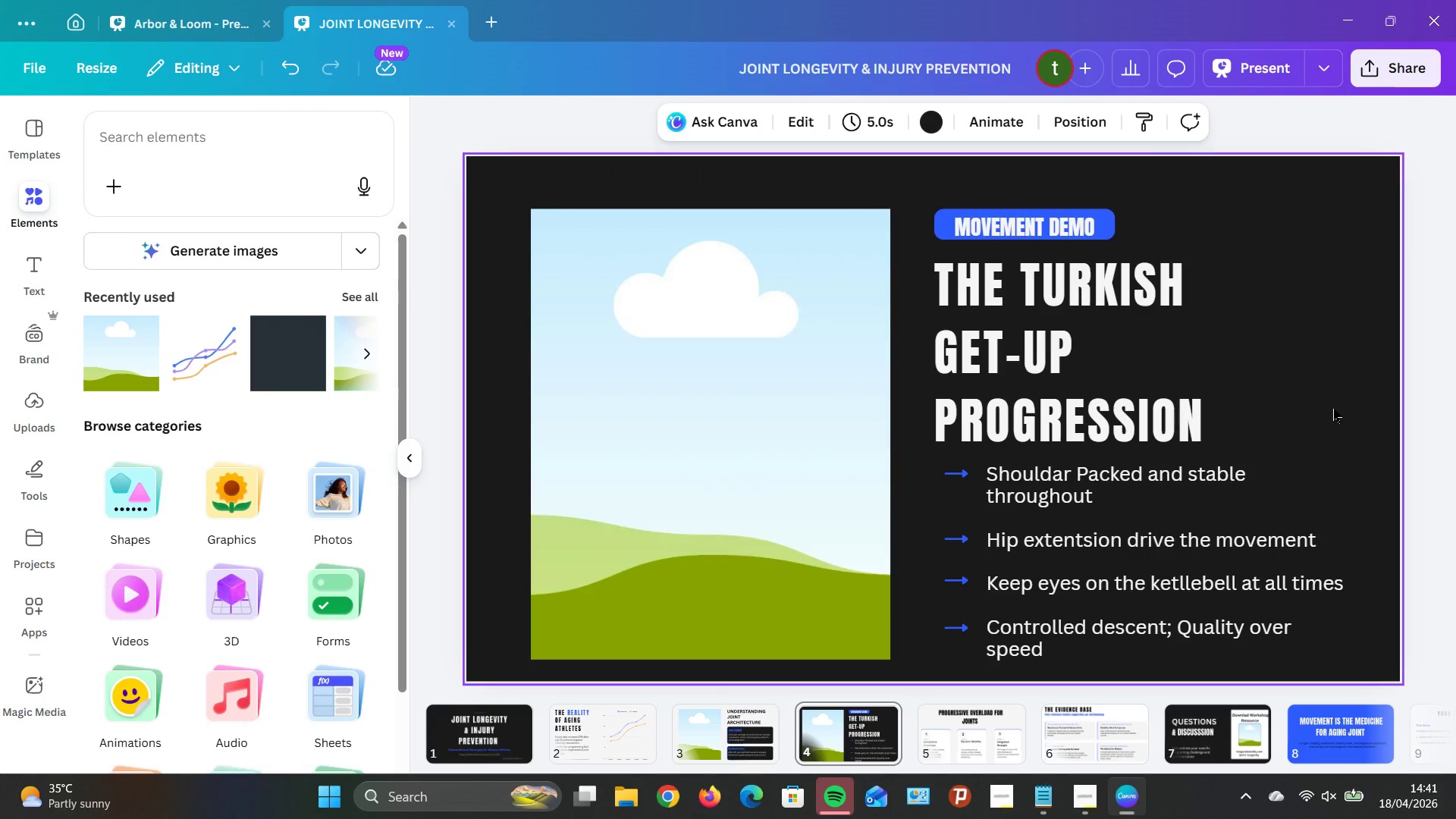 
wait(6.05)
 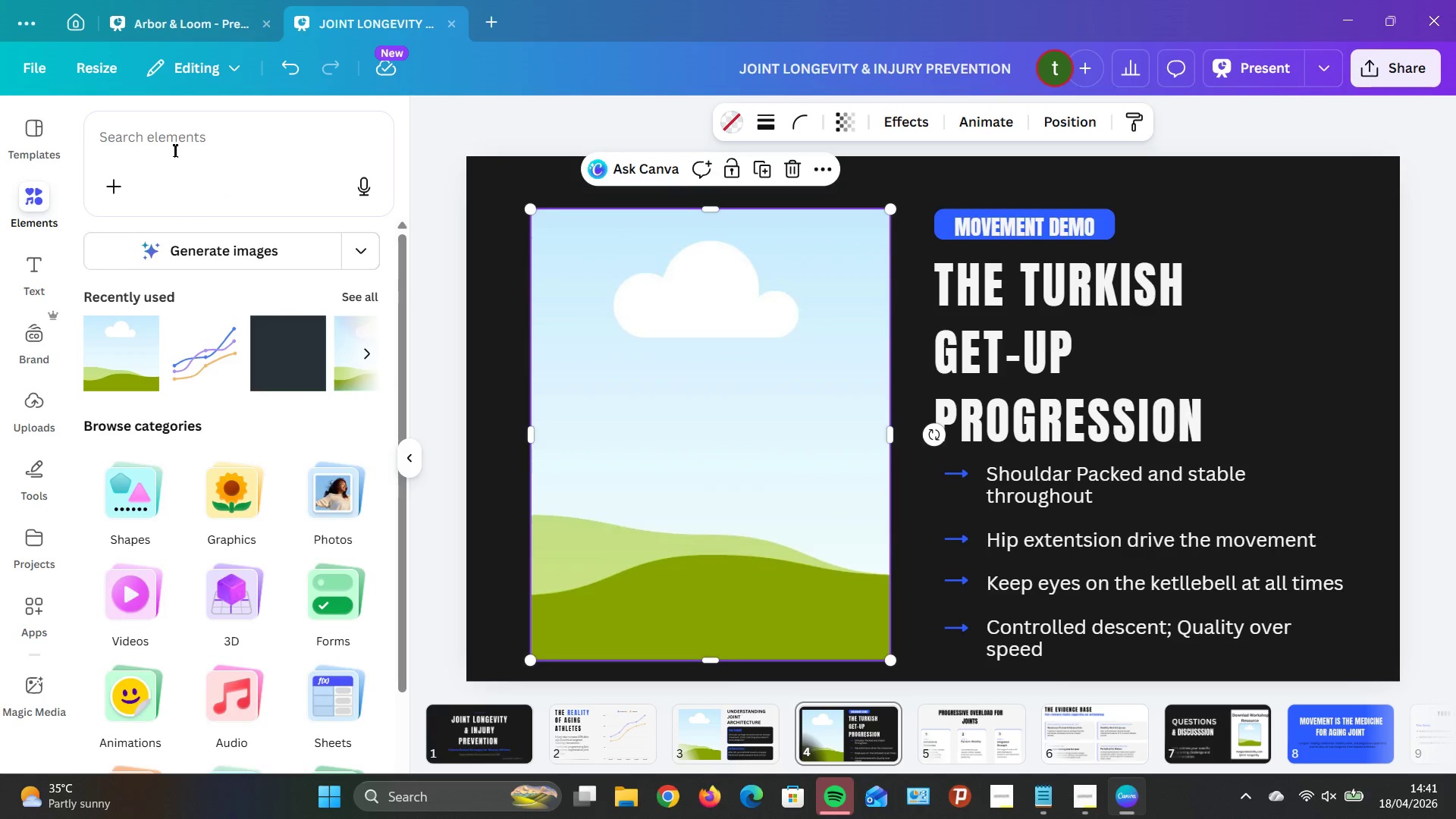 
left_click([975, 742])